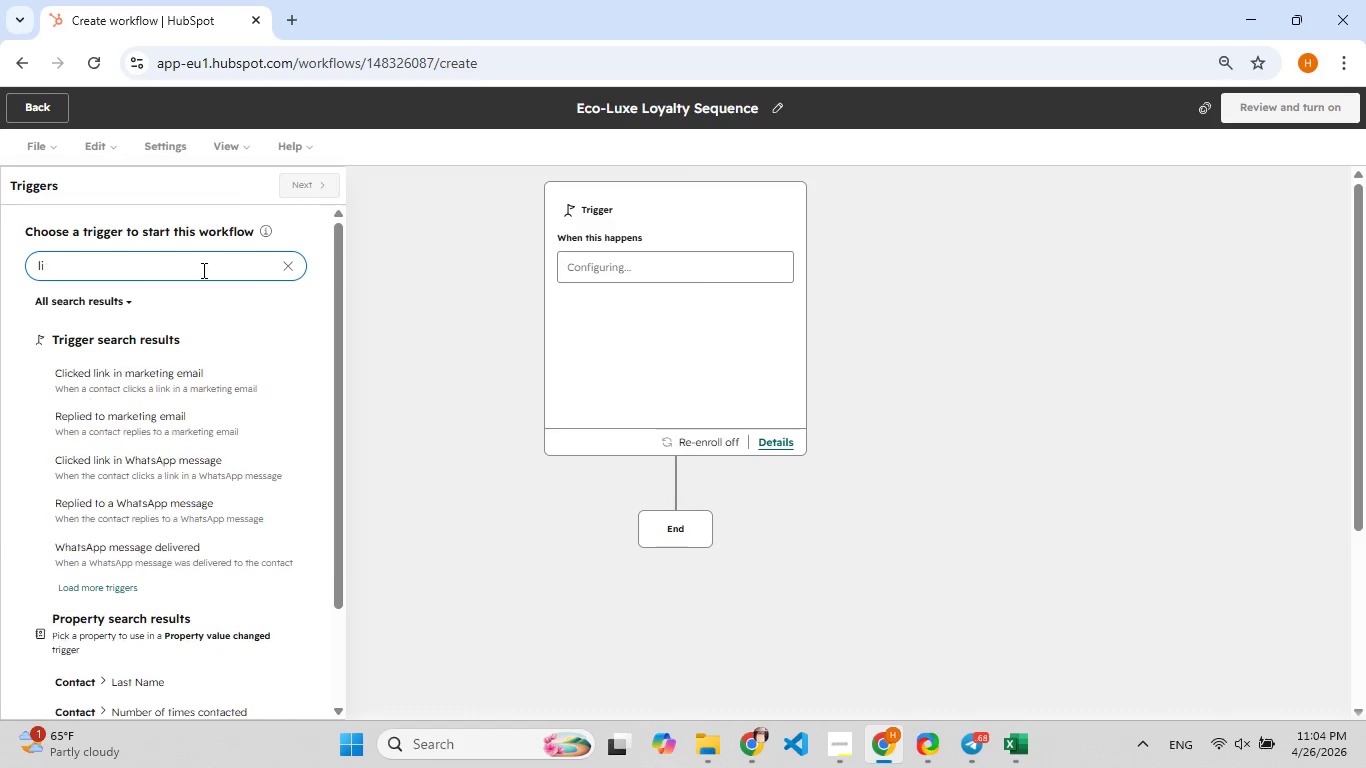 
key(F9)
 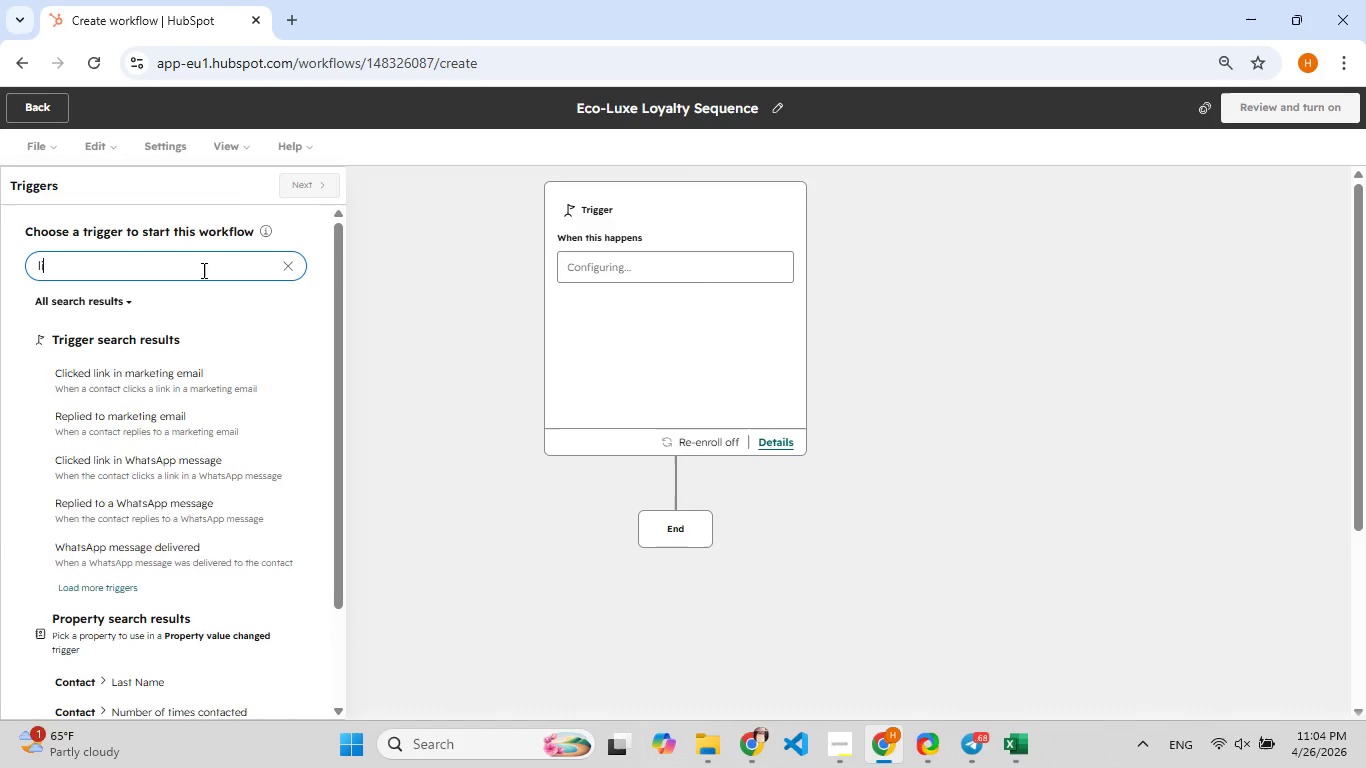 
key(F9)
 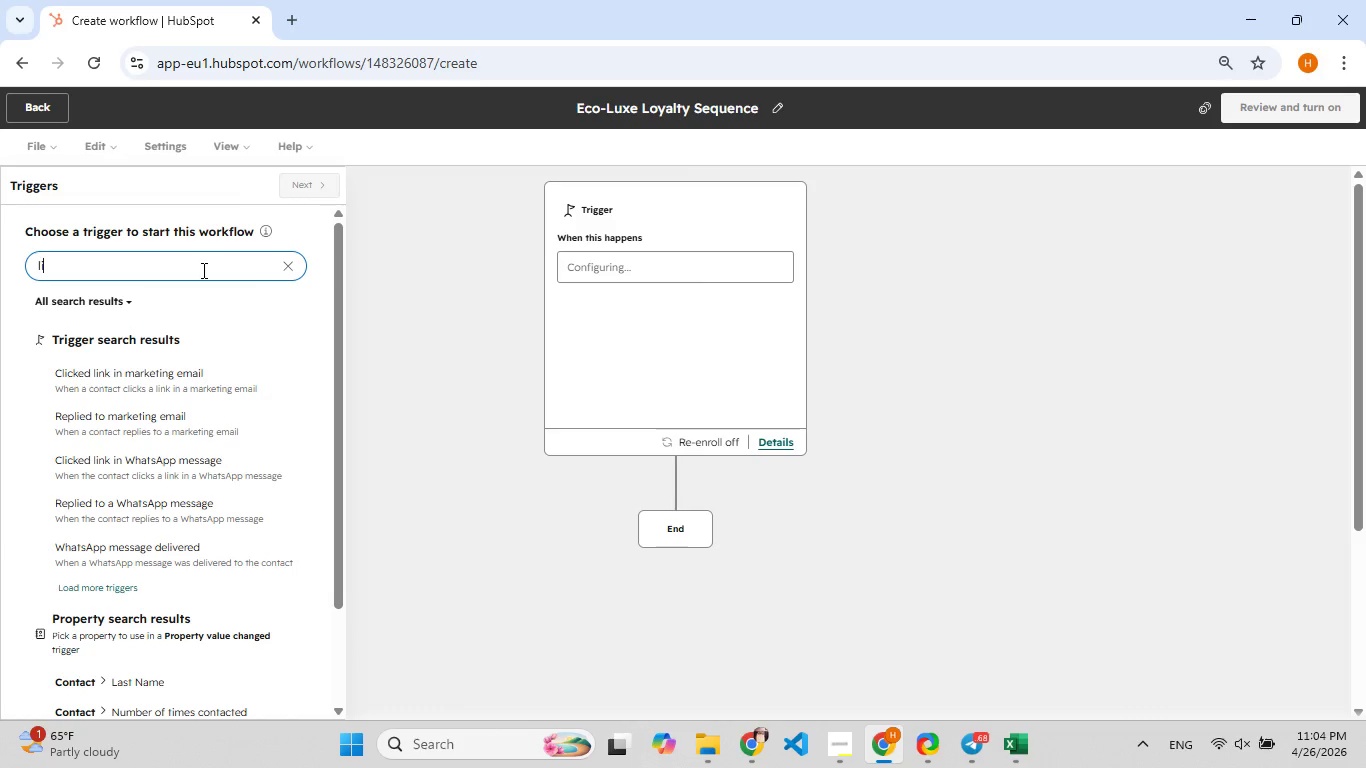 
key(Backspace)
 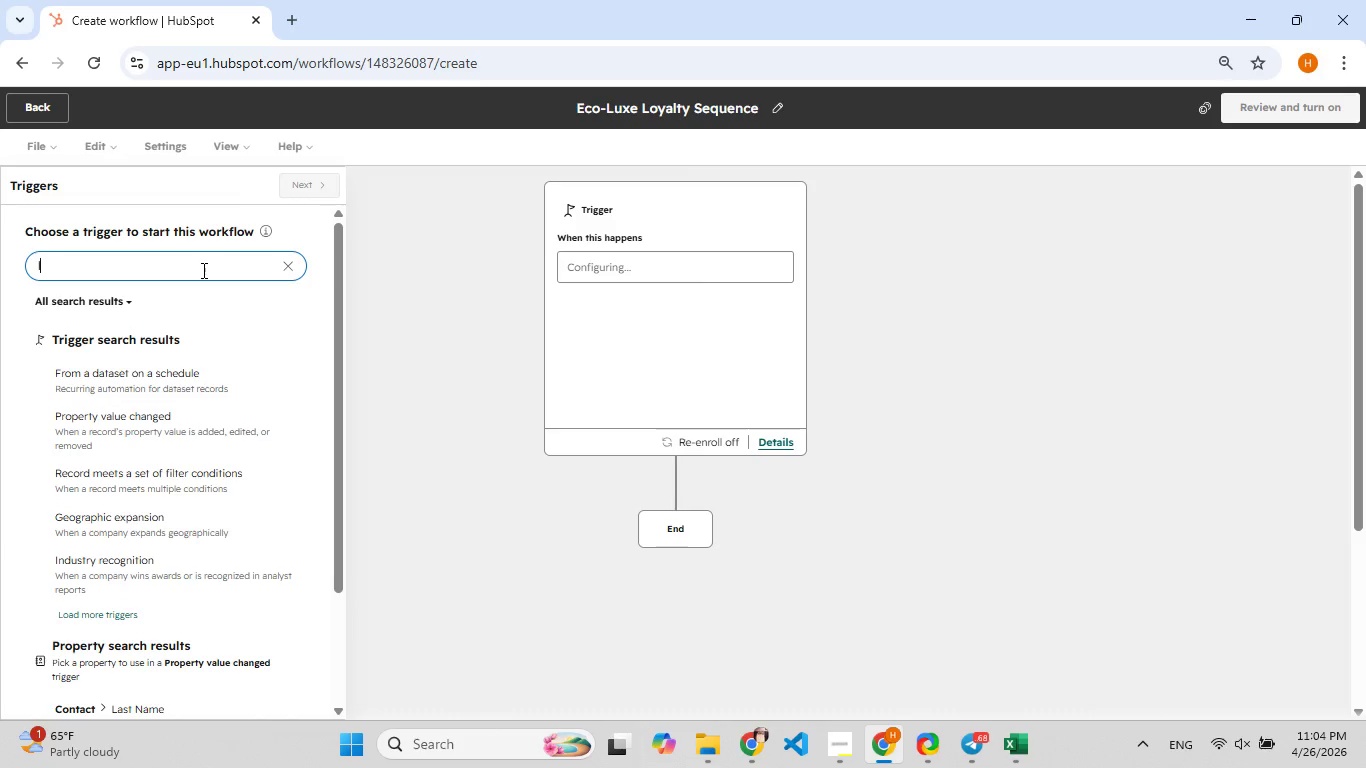 
key(Backspace)
 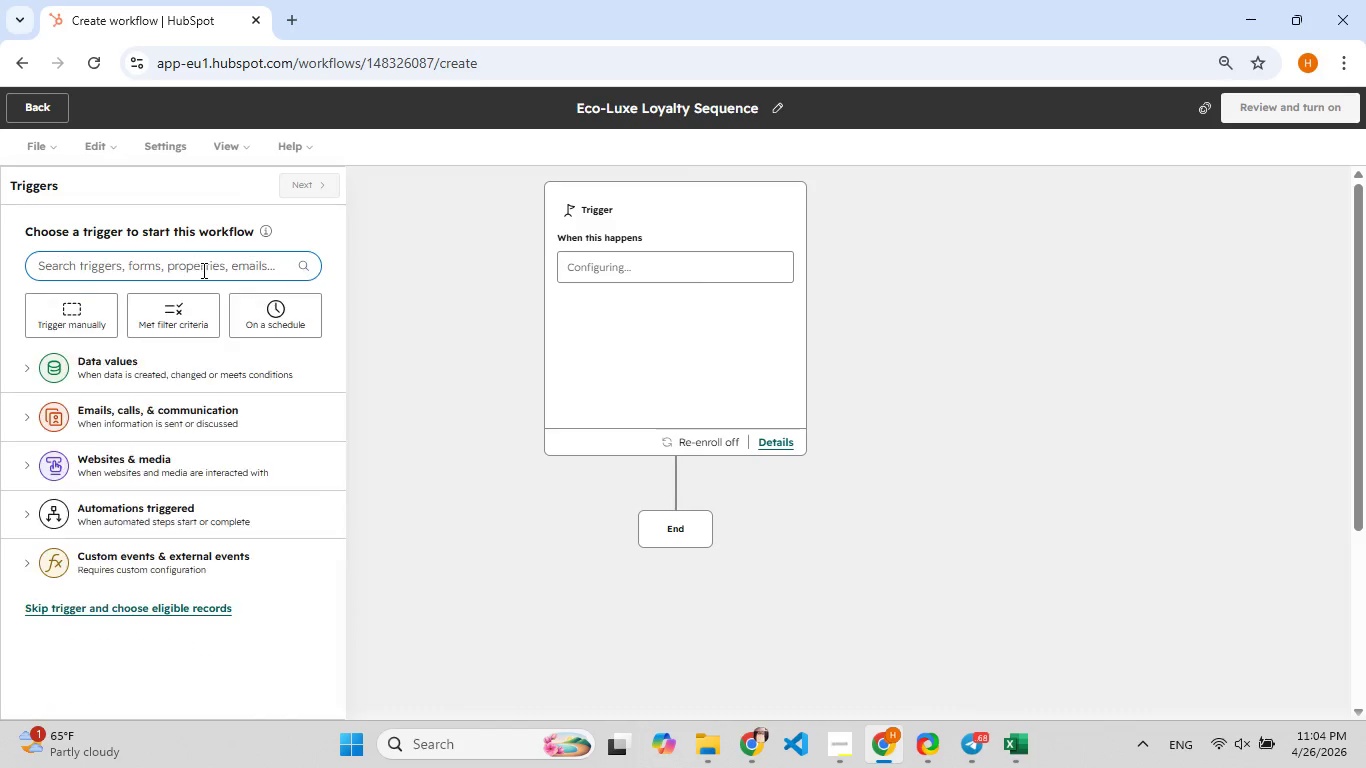 
key(F9)
 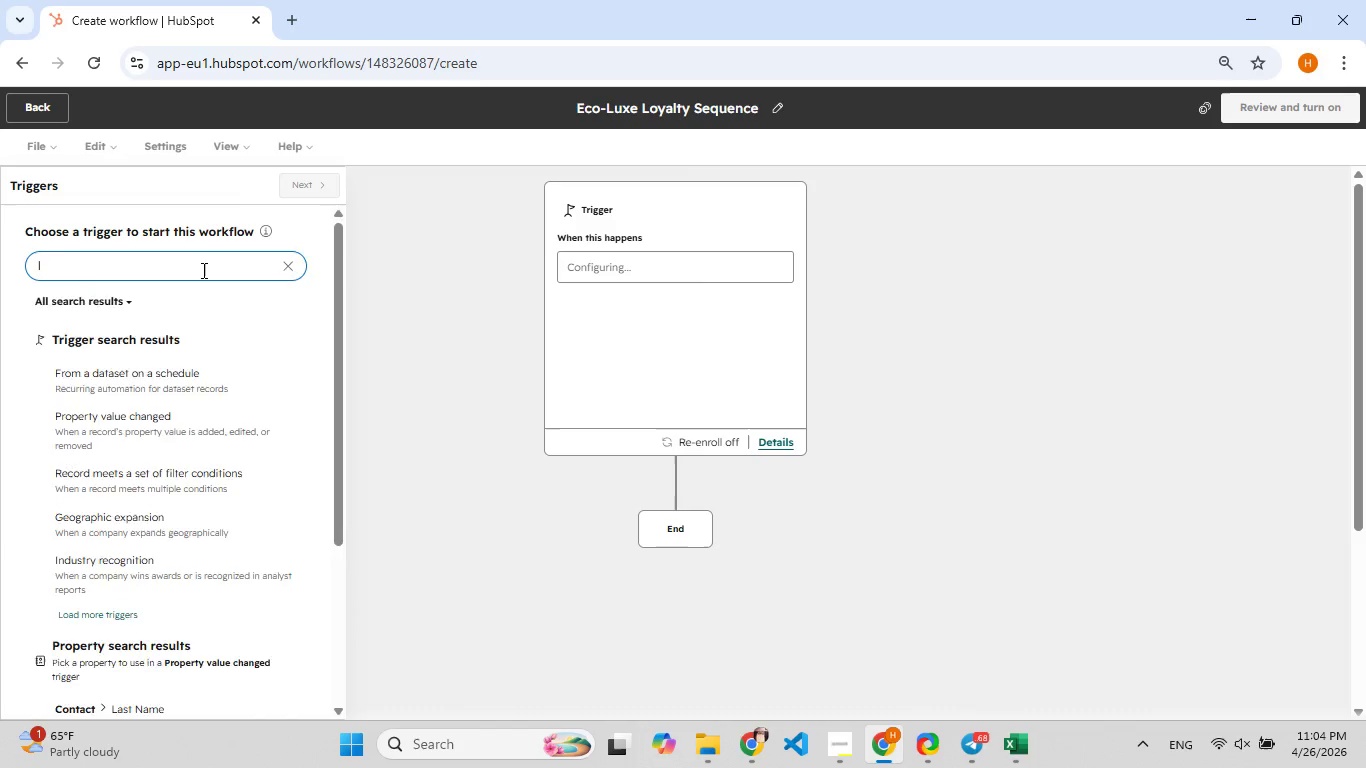 
key(Backspace)
 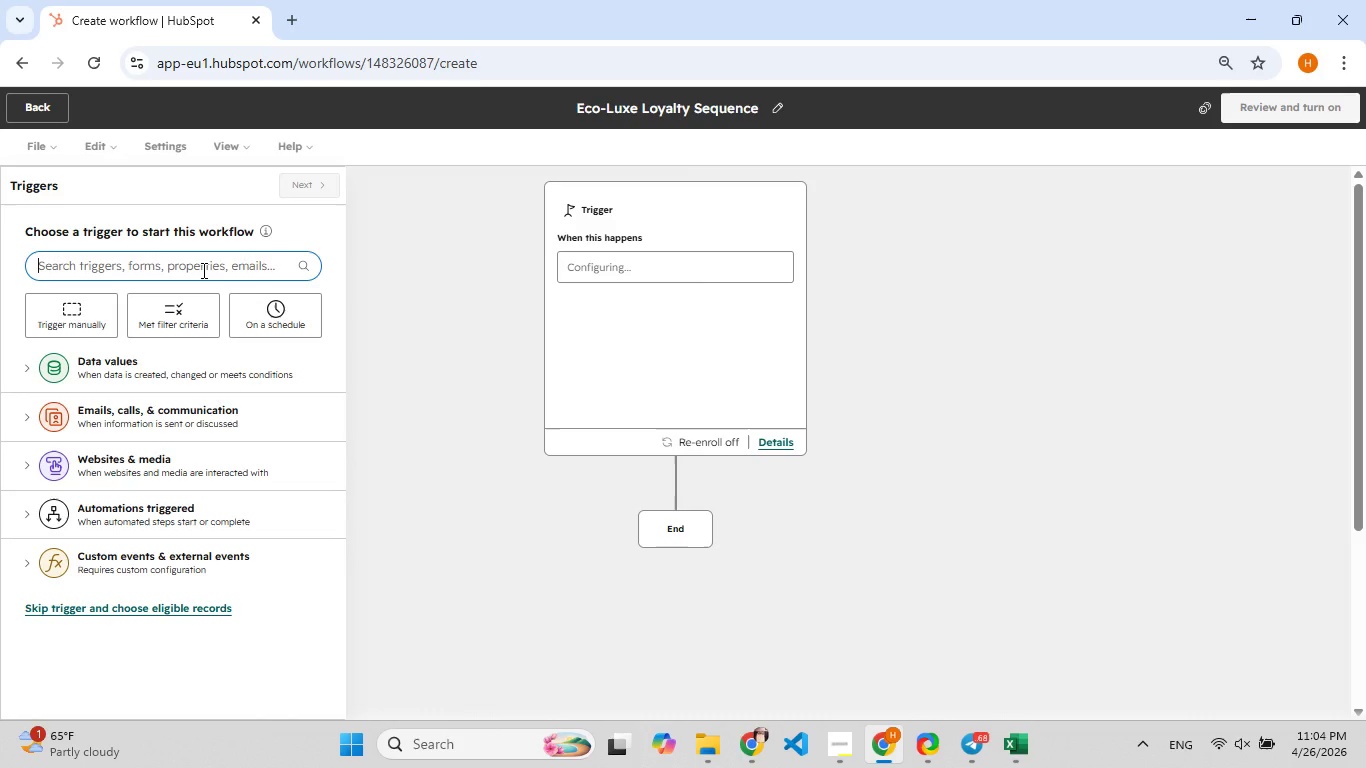 
key(F9)
 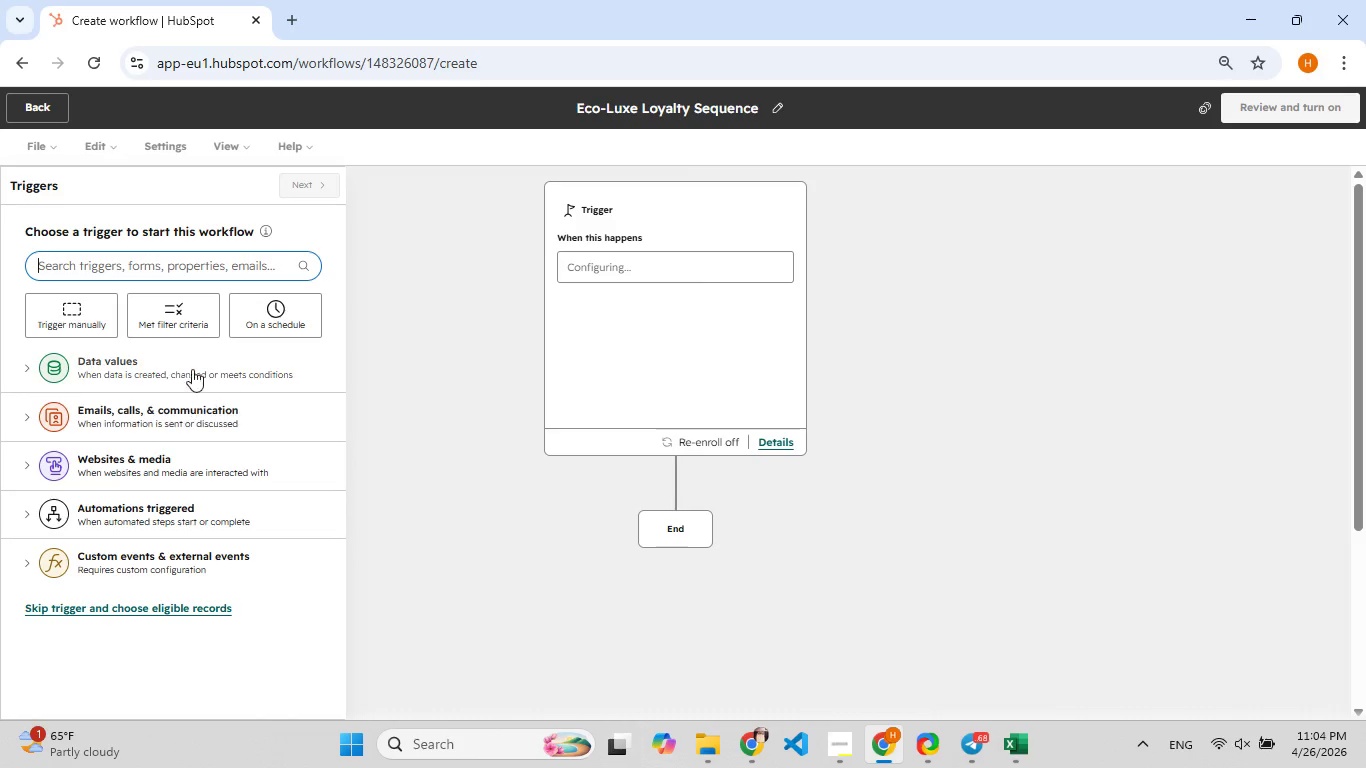 
left_click([194, 366])
 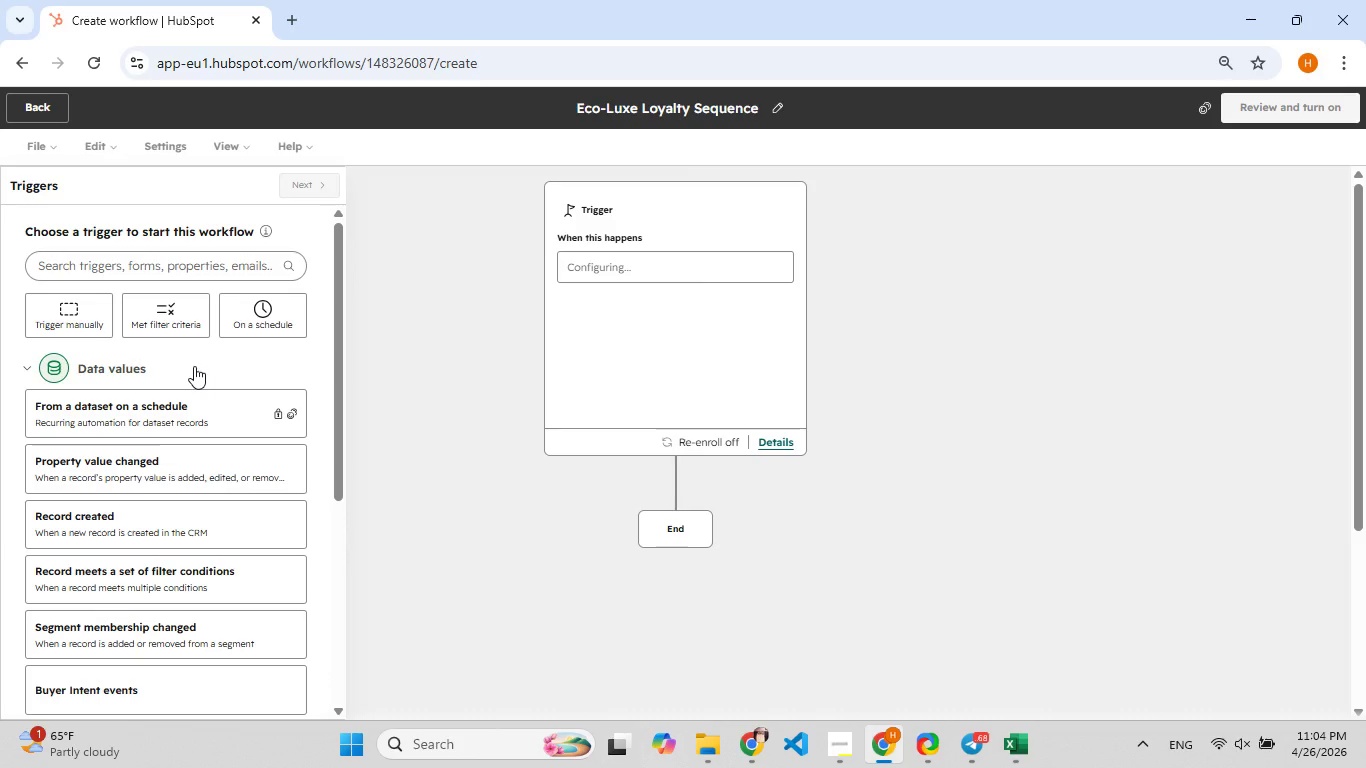 
wait(14.78)
 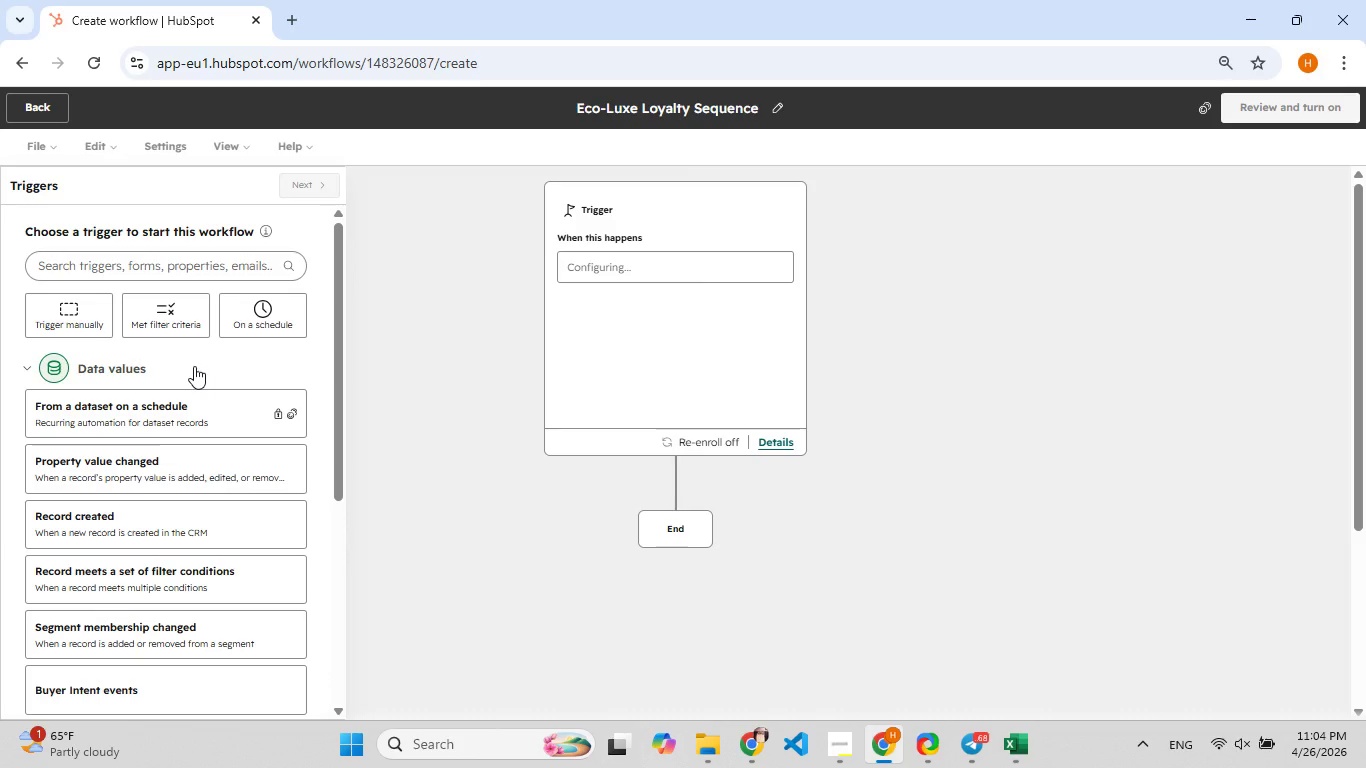 
left_click([132, 266])
 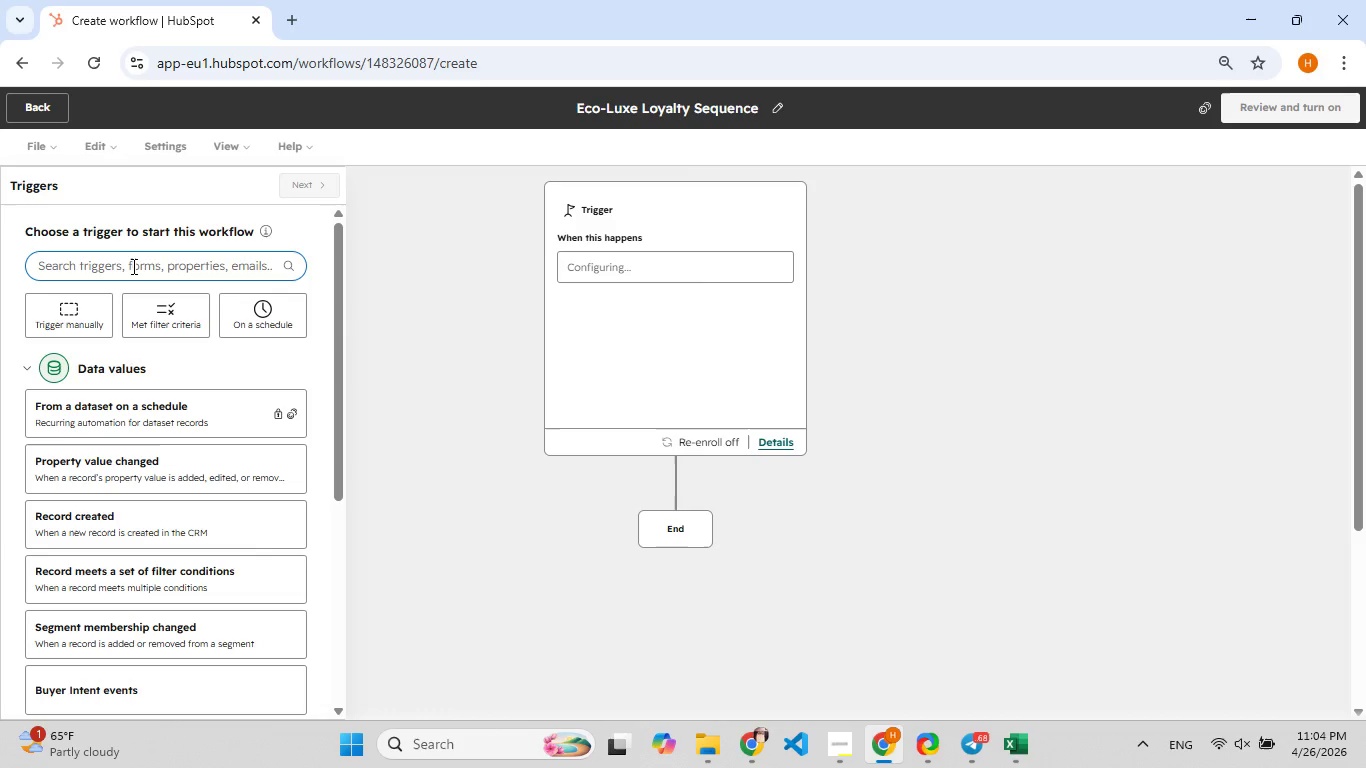 
type(list memb)
 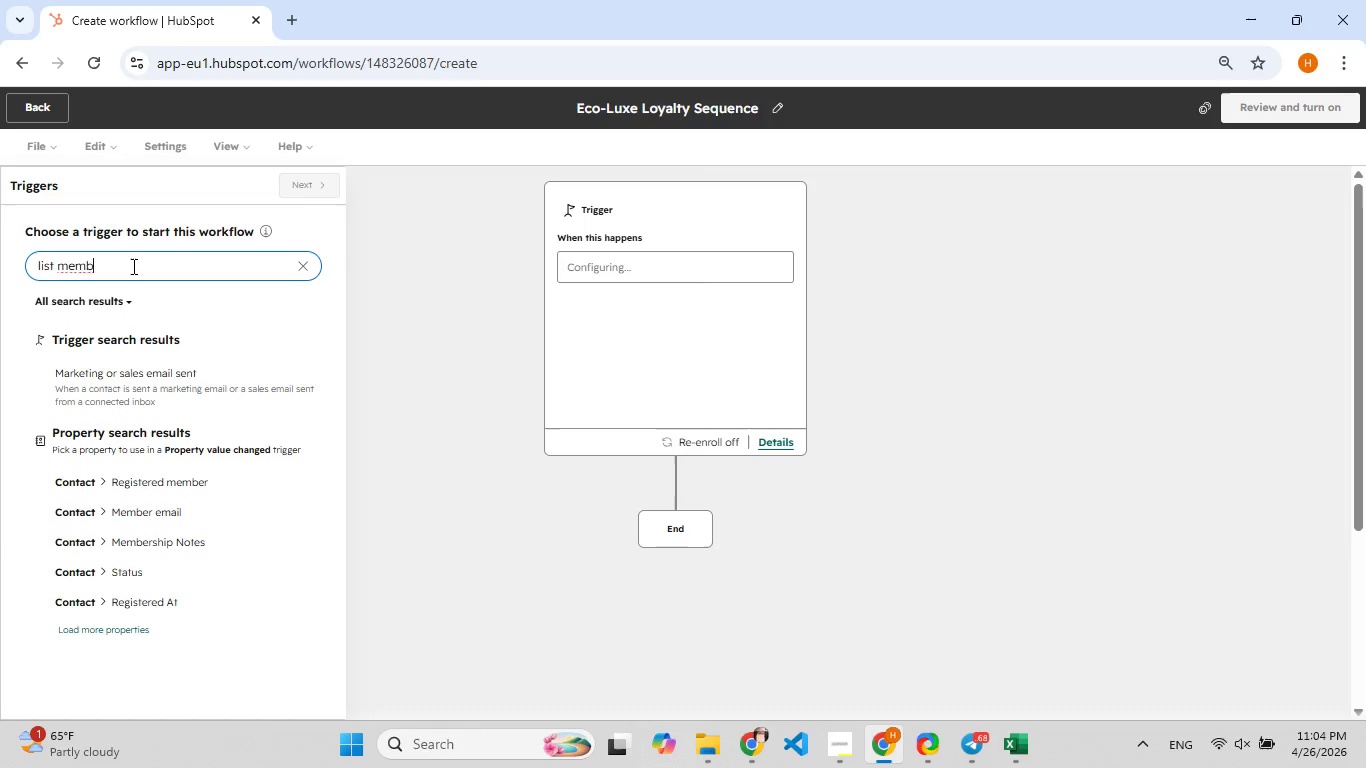 
wait(11.61)
 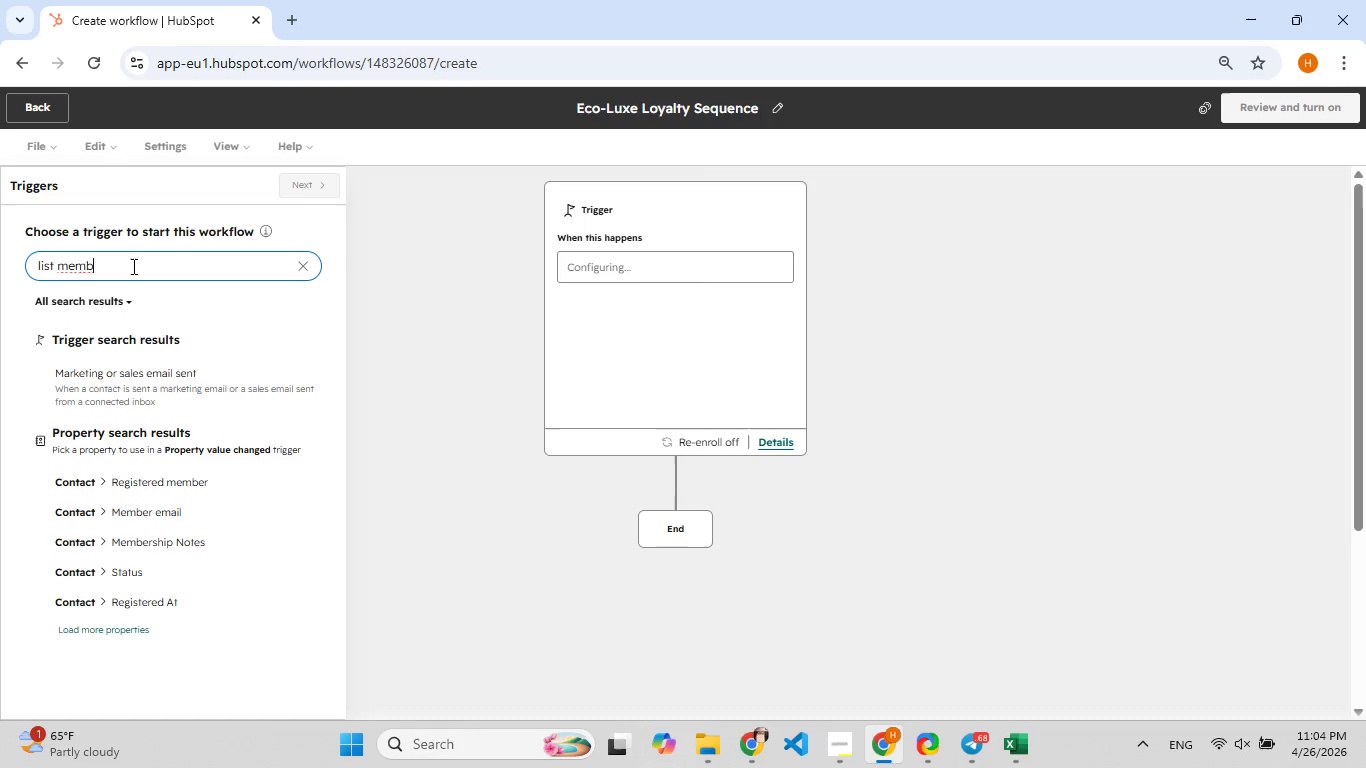 
hold_key(key=Backspace, duration=1.06)
 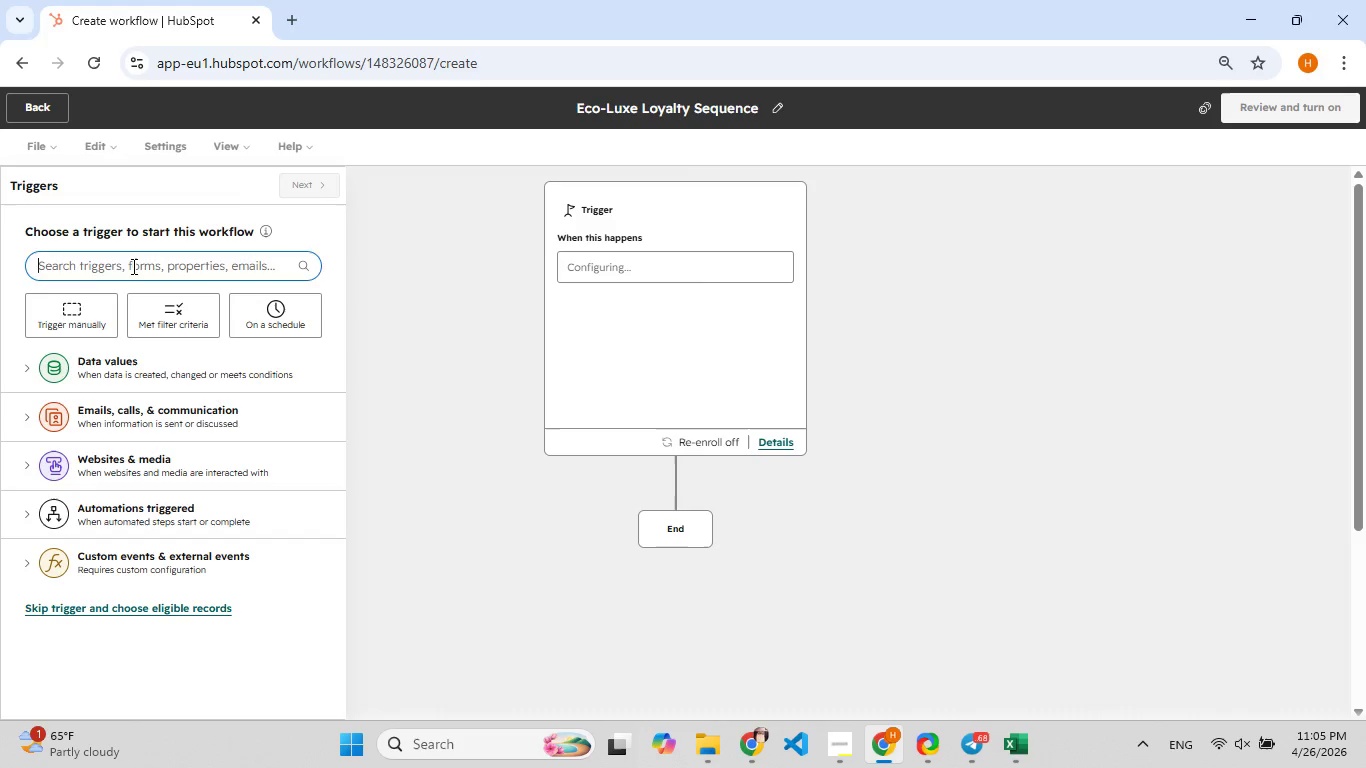 
hold_key(key=F9, duration=1.06)
 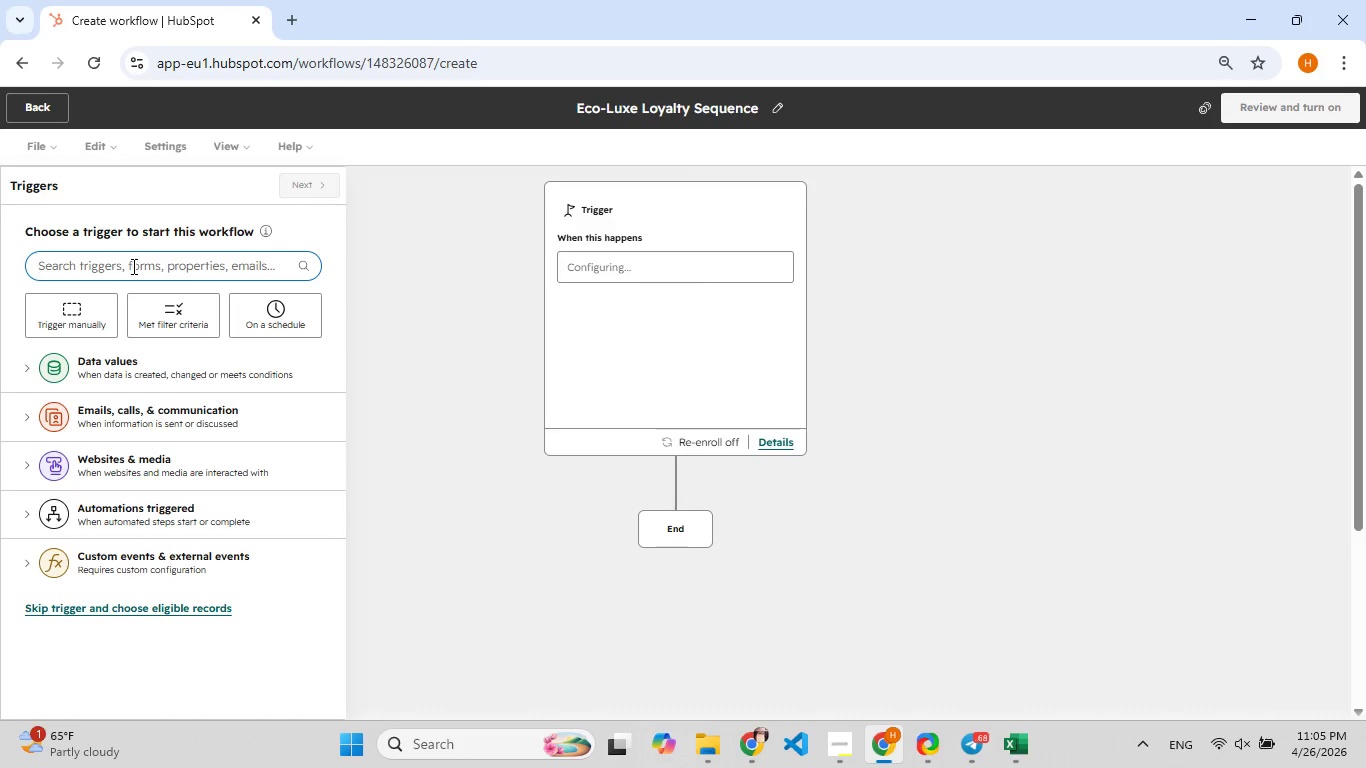 
wait(23.16)
 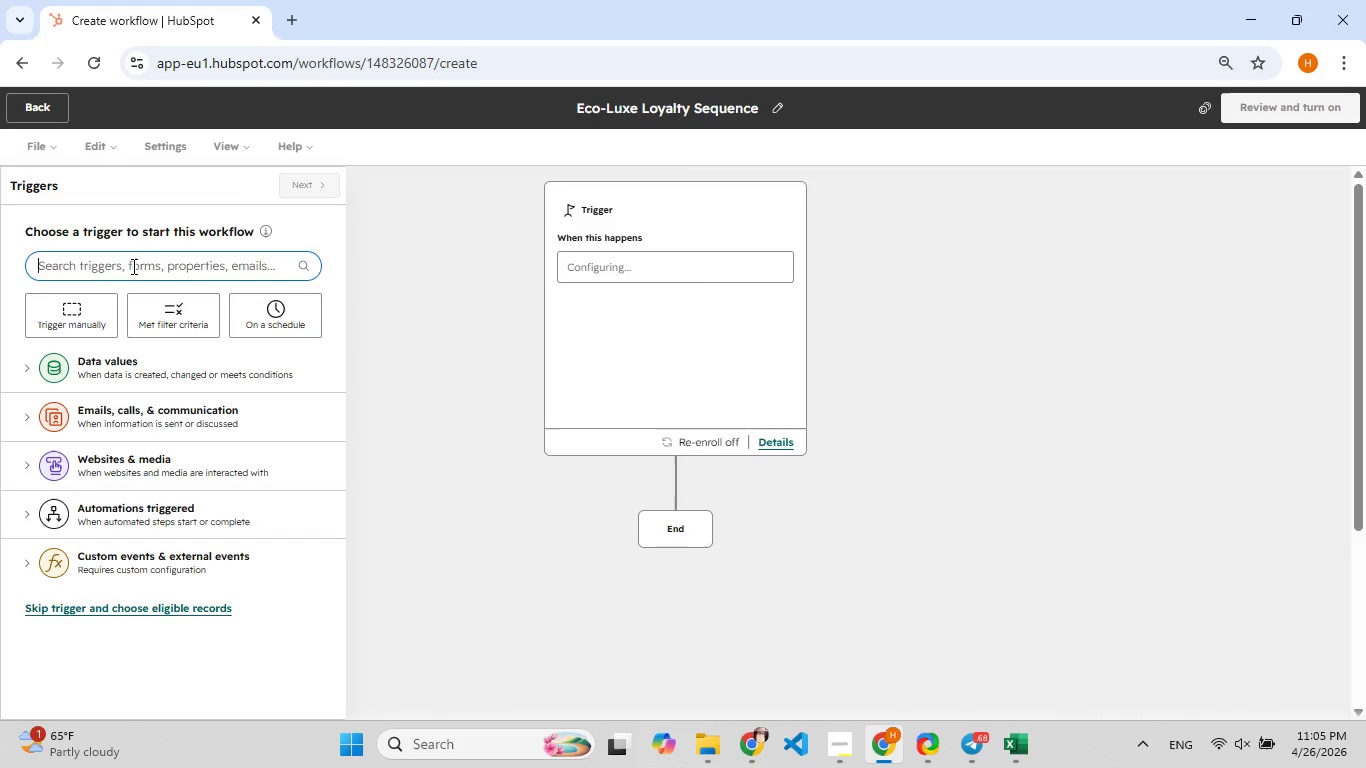 
left_click([1326, 27])
 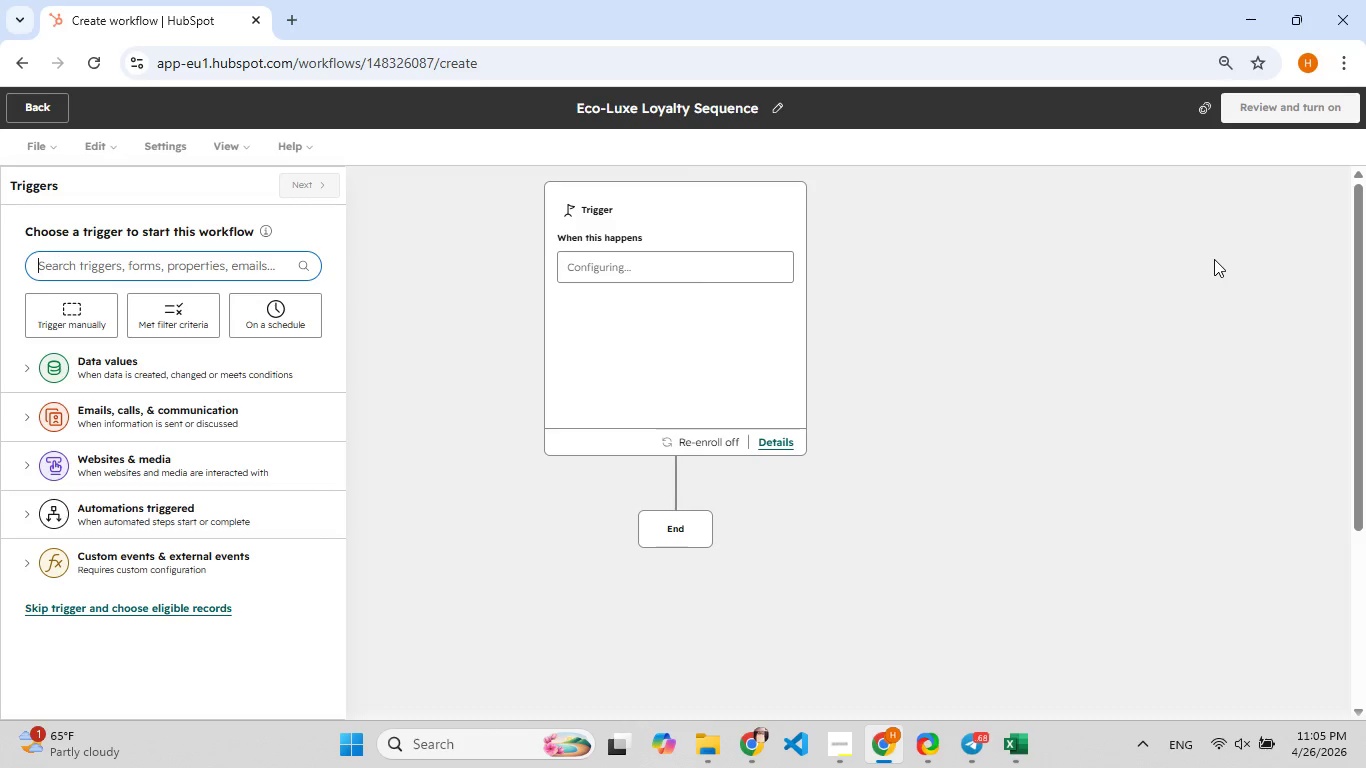 
wait(29.89)
 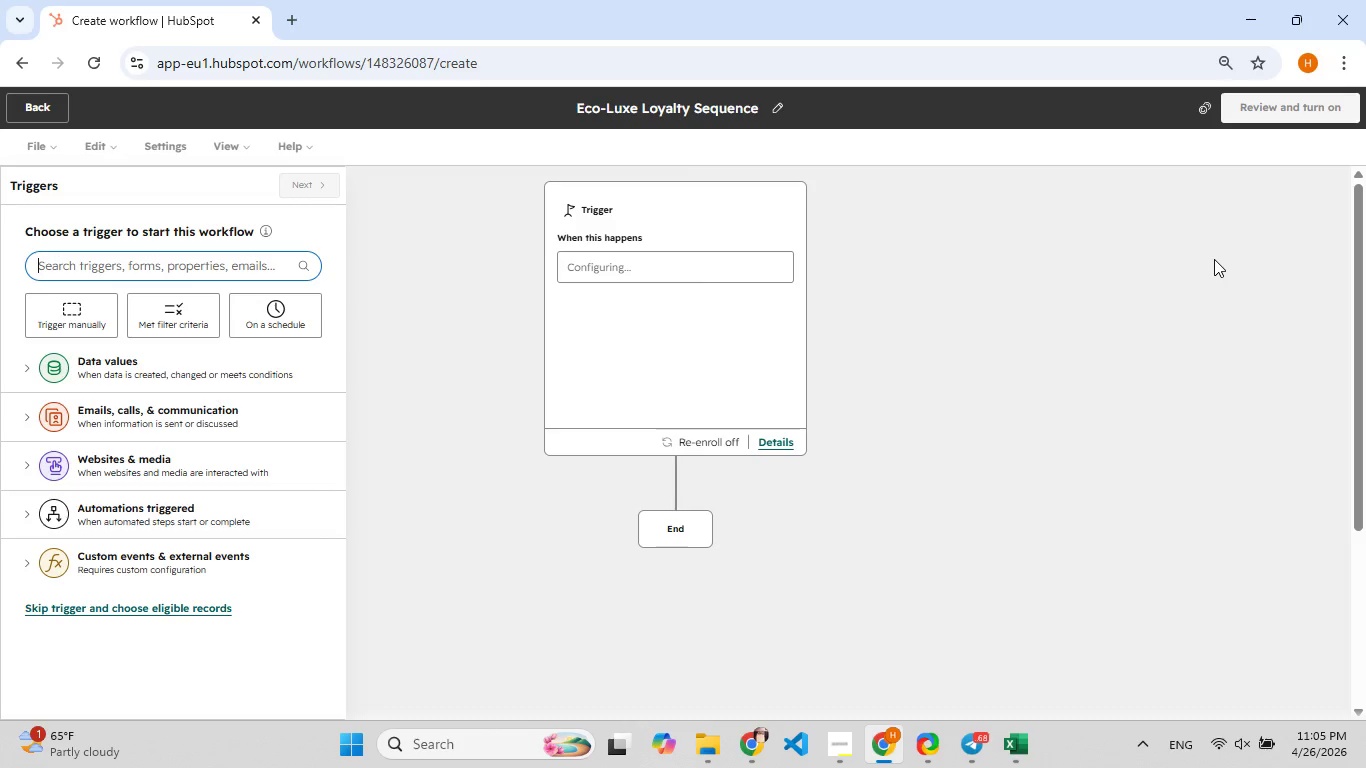 
left_click([212, 379])
 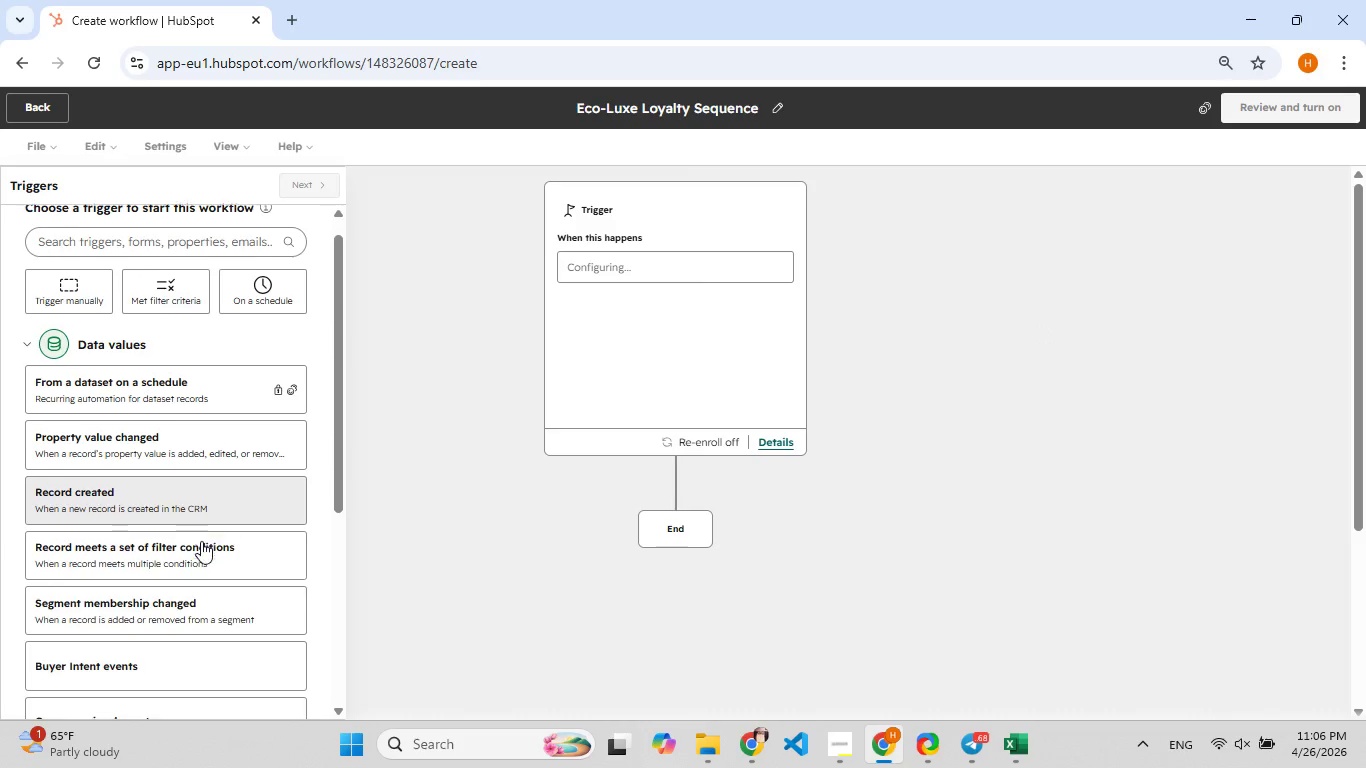 
wait(6.42)
 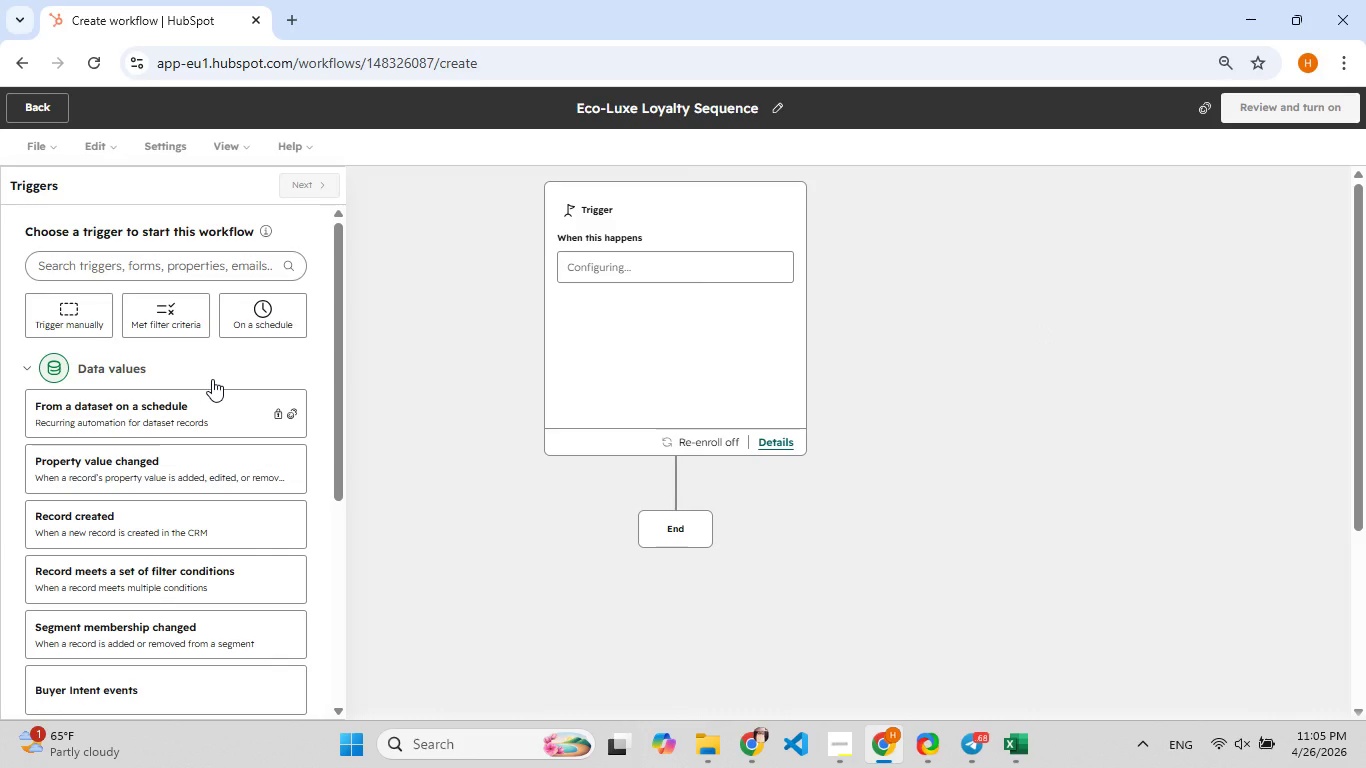 
left_click([191, 606])
 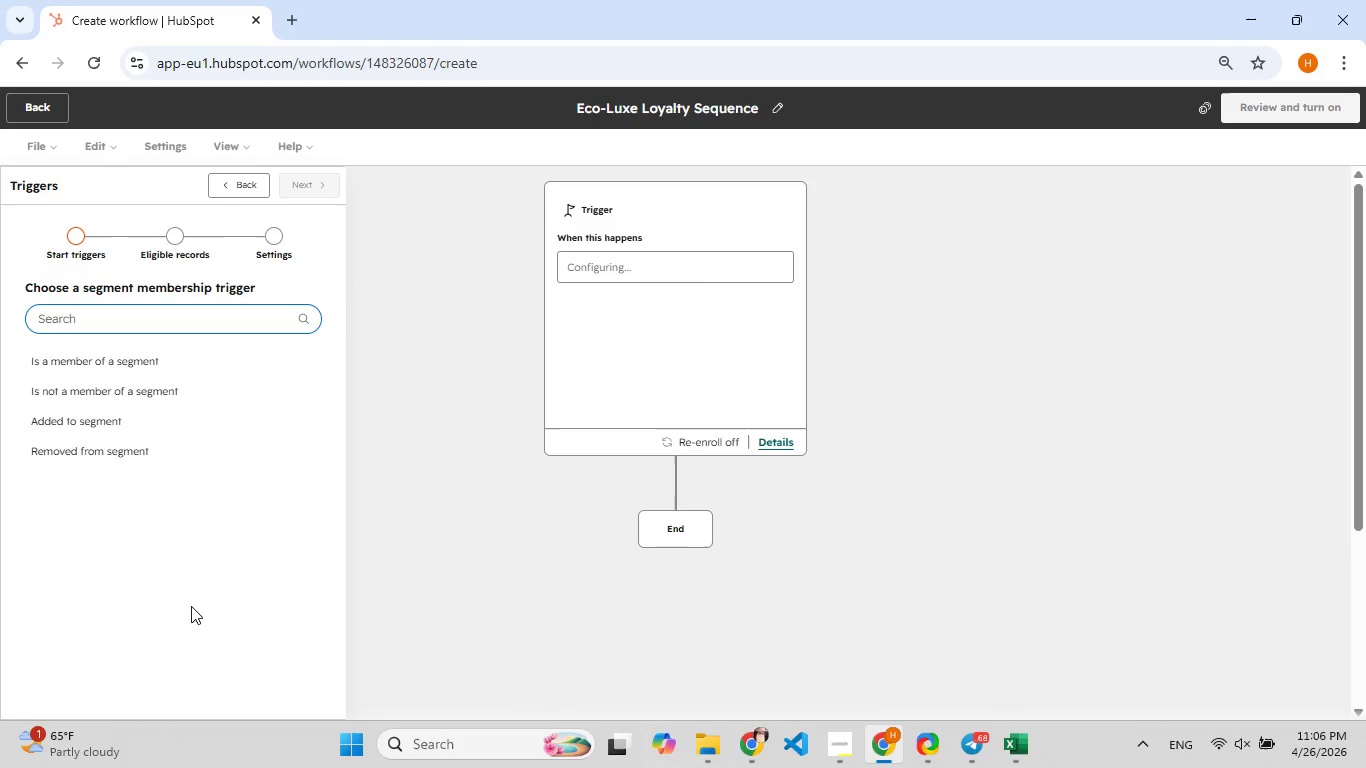 
wait(8.06)
 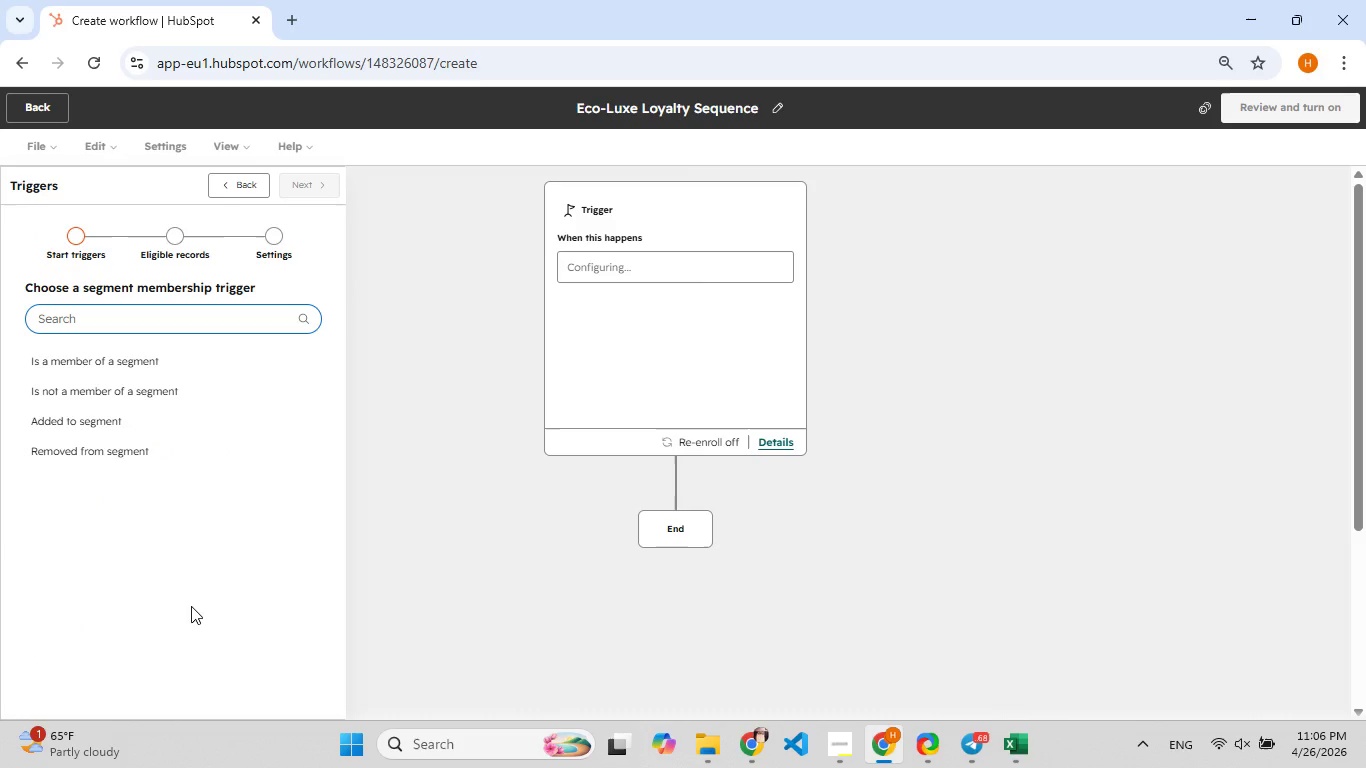 
type(dats)
key(Backspace)
type([F9][F9])
key(Backspace)
type([F9])
key(Backspace)
key(Backspace)
type([F9])
 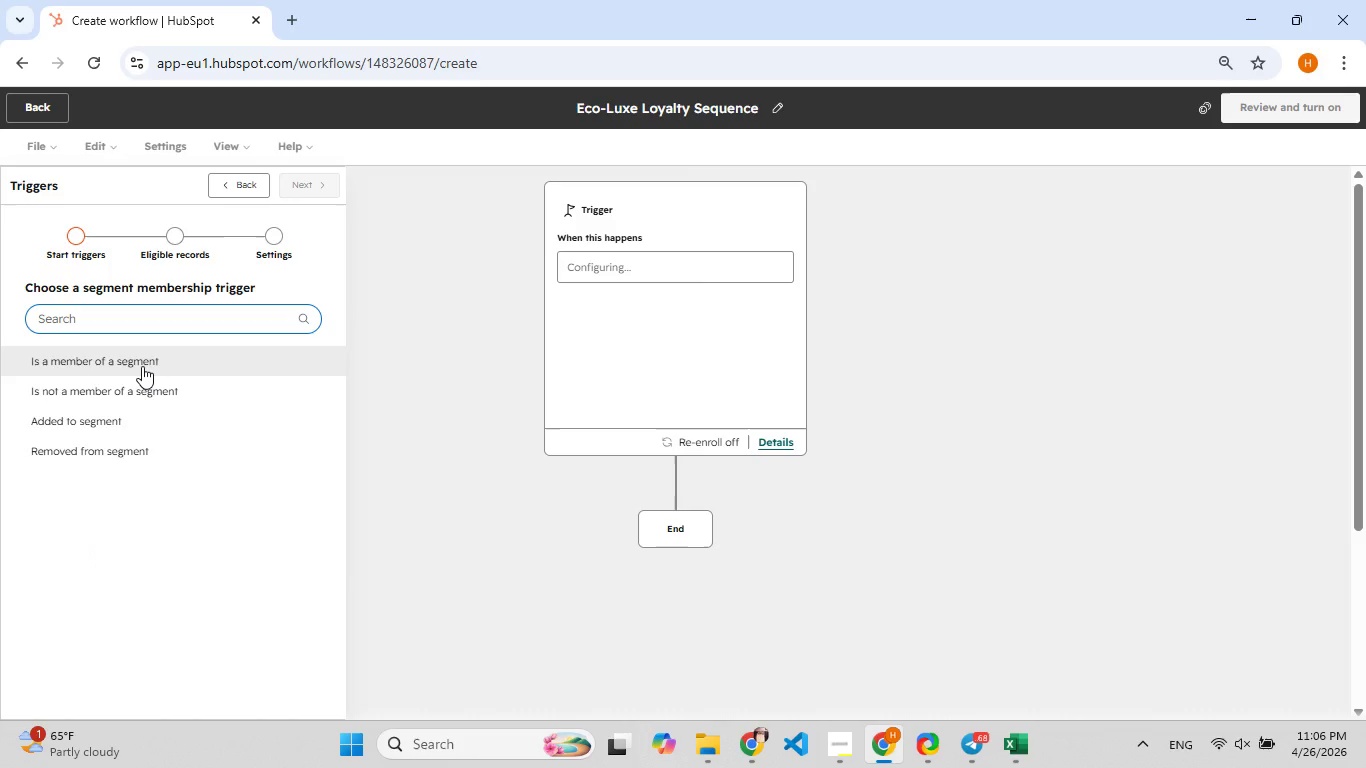 
wait(12.64)
 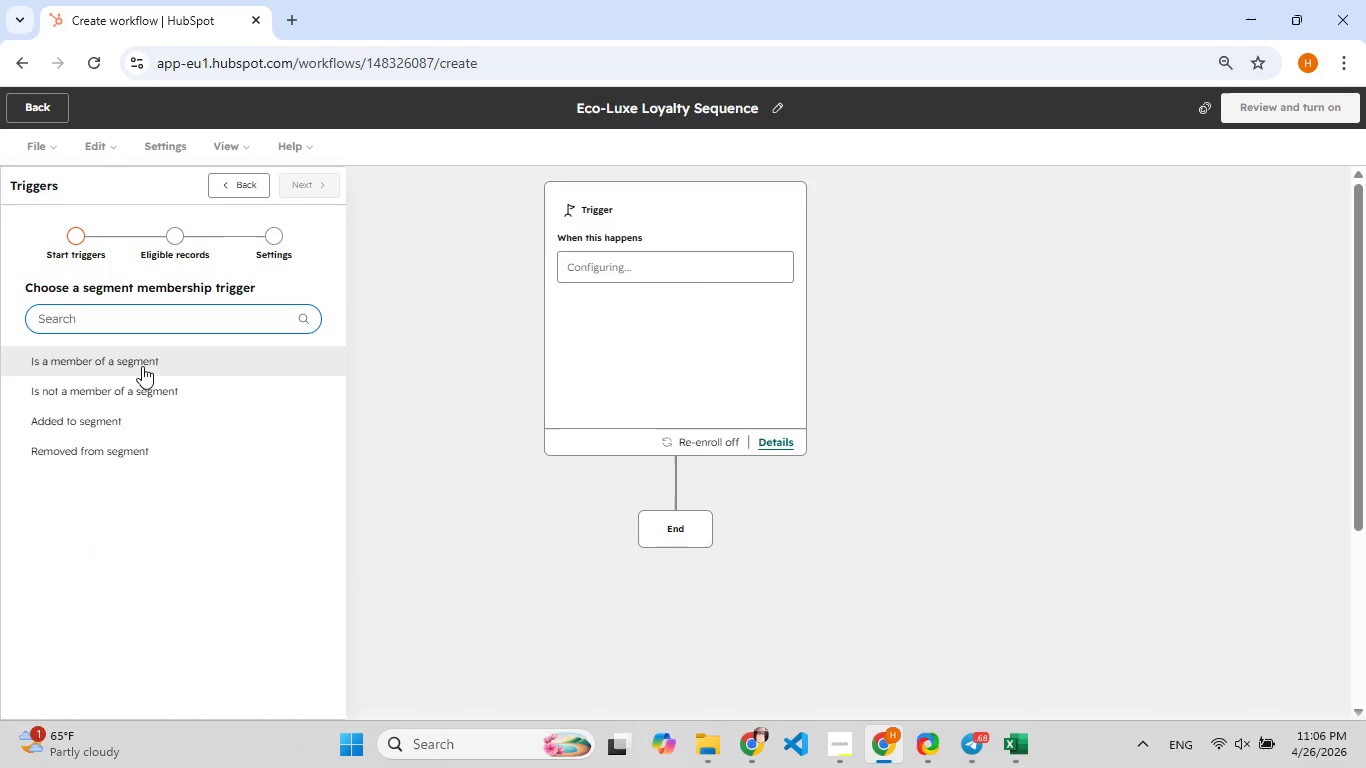 
left_click([256, 188])
 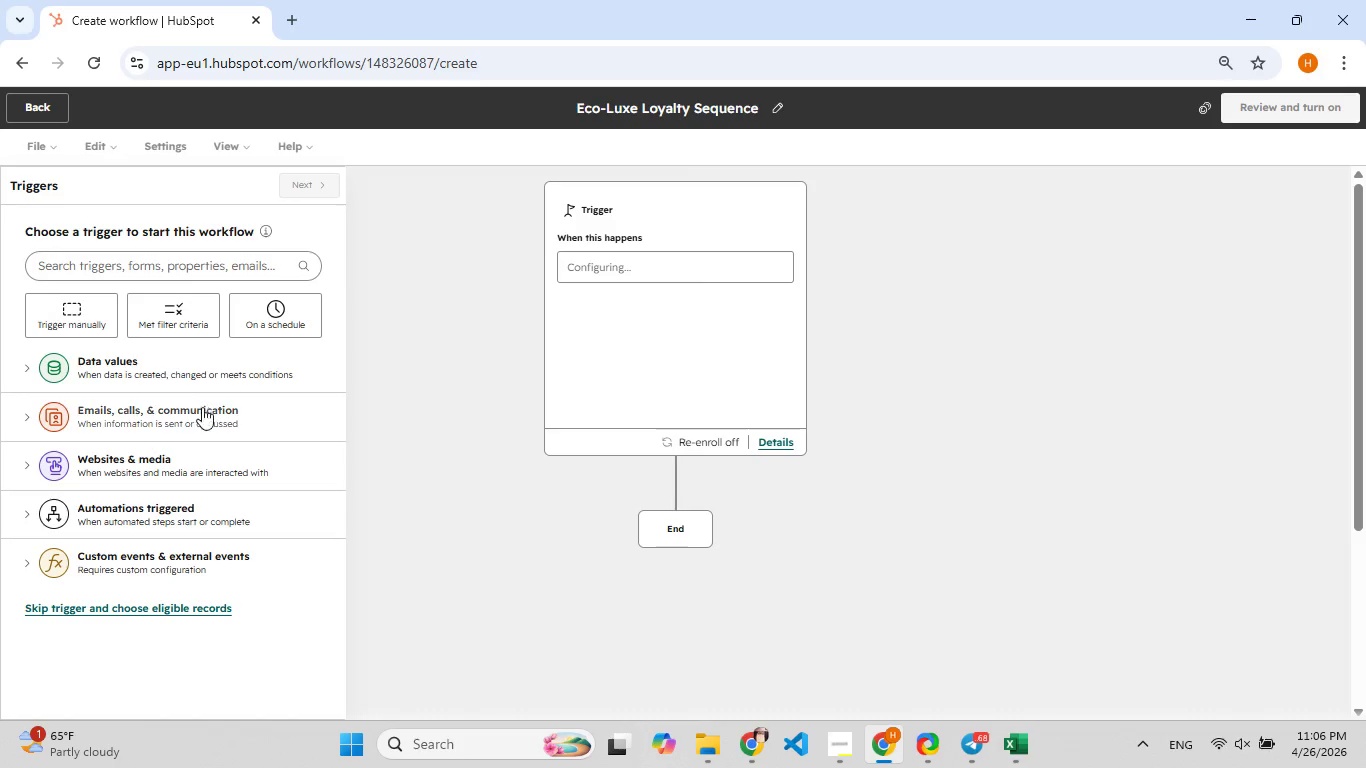 
left_click([203, 378])
 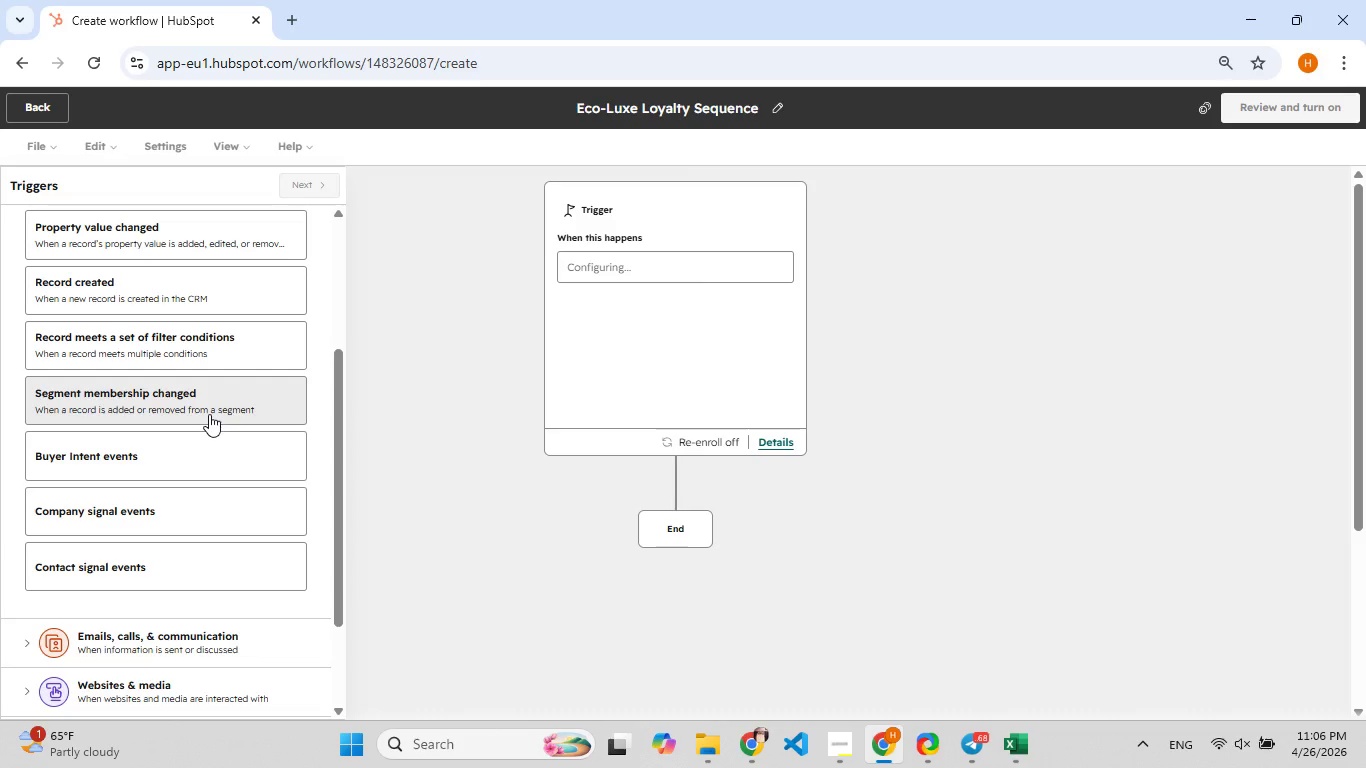 
wait(22.17)
 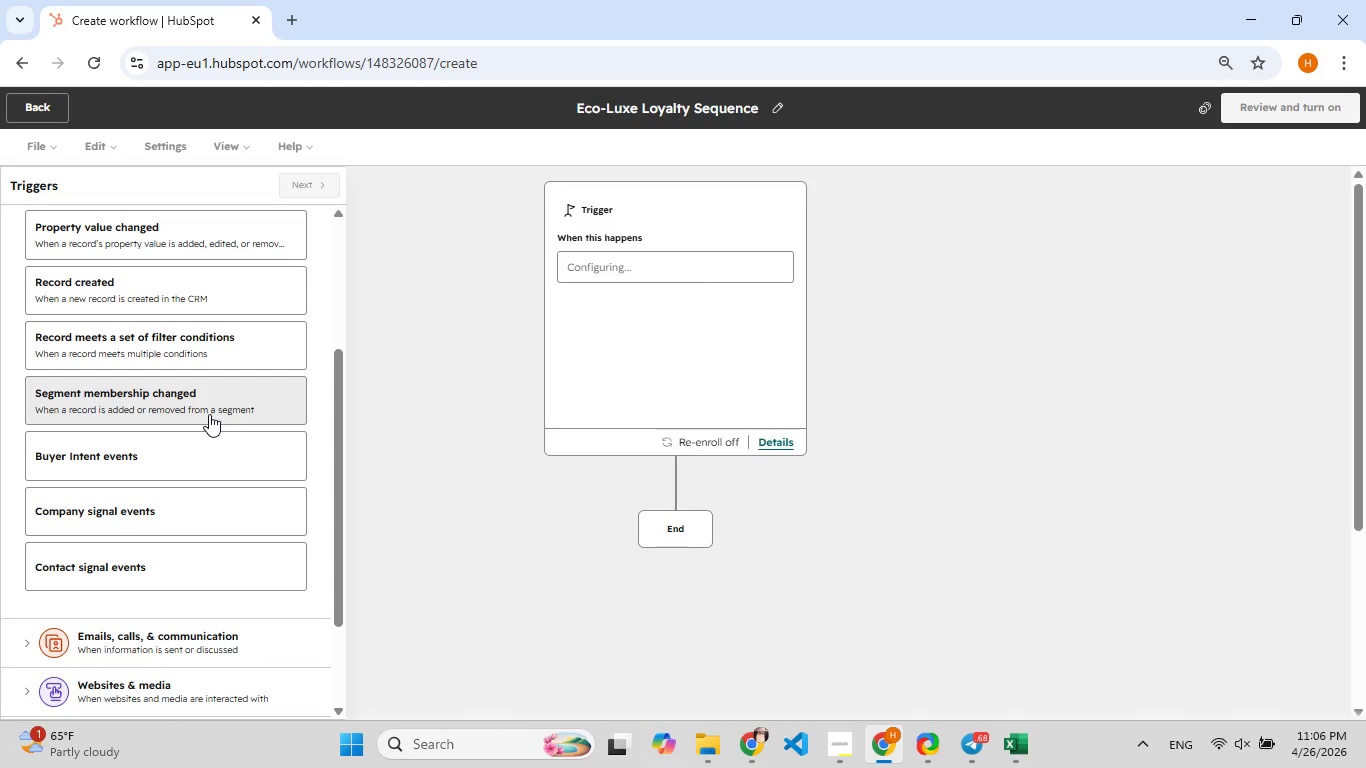 
left_click([209, 414])
 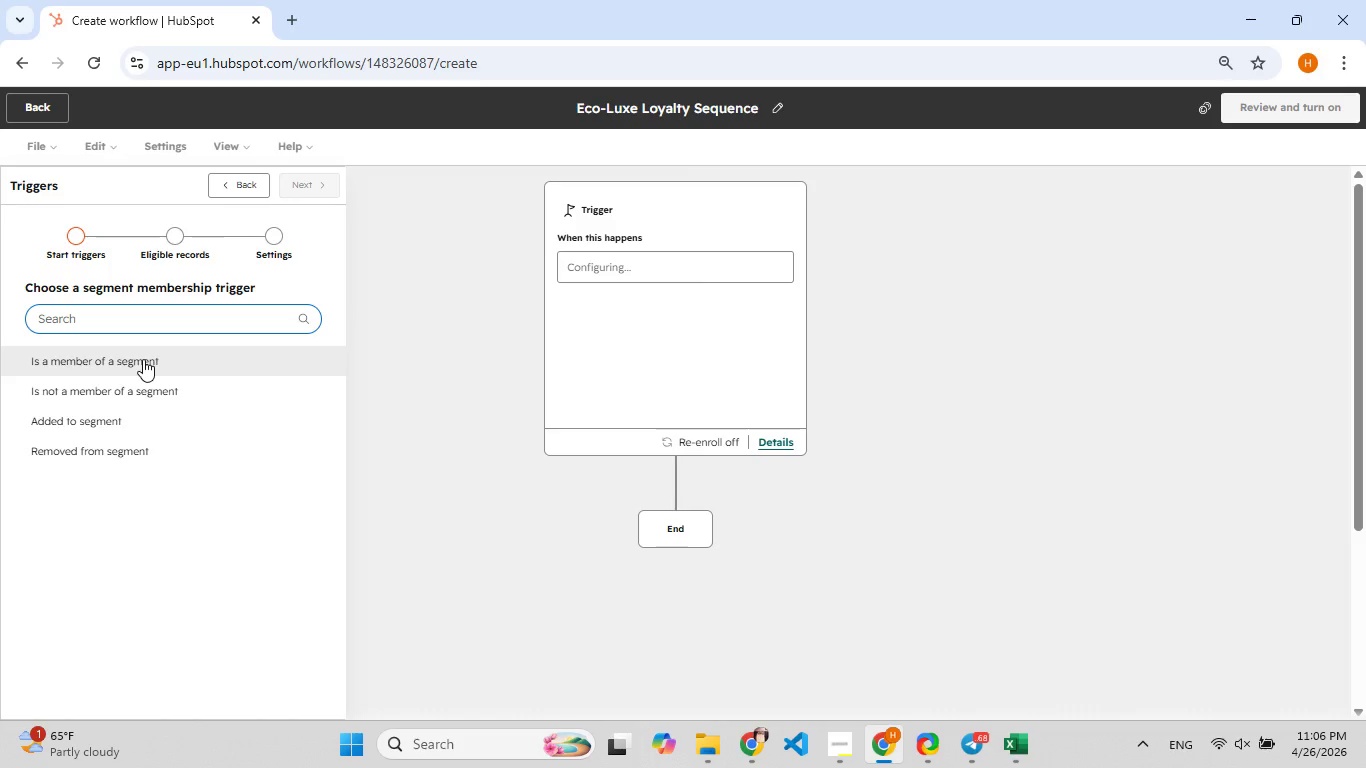 
wait(6.72)
 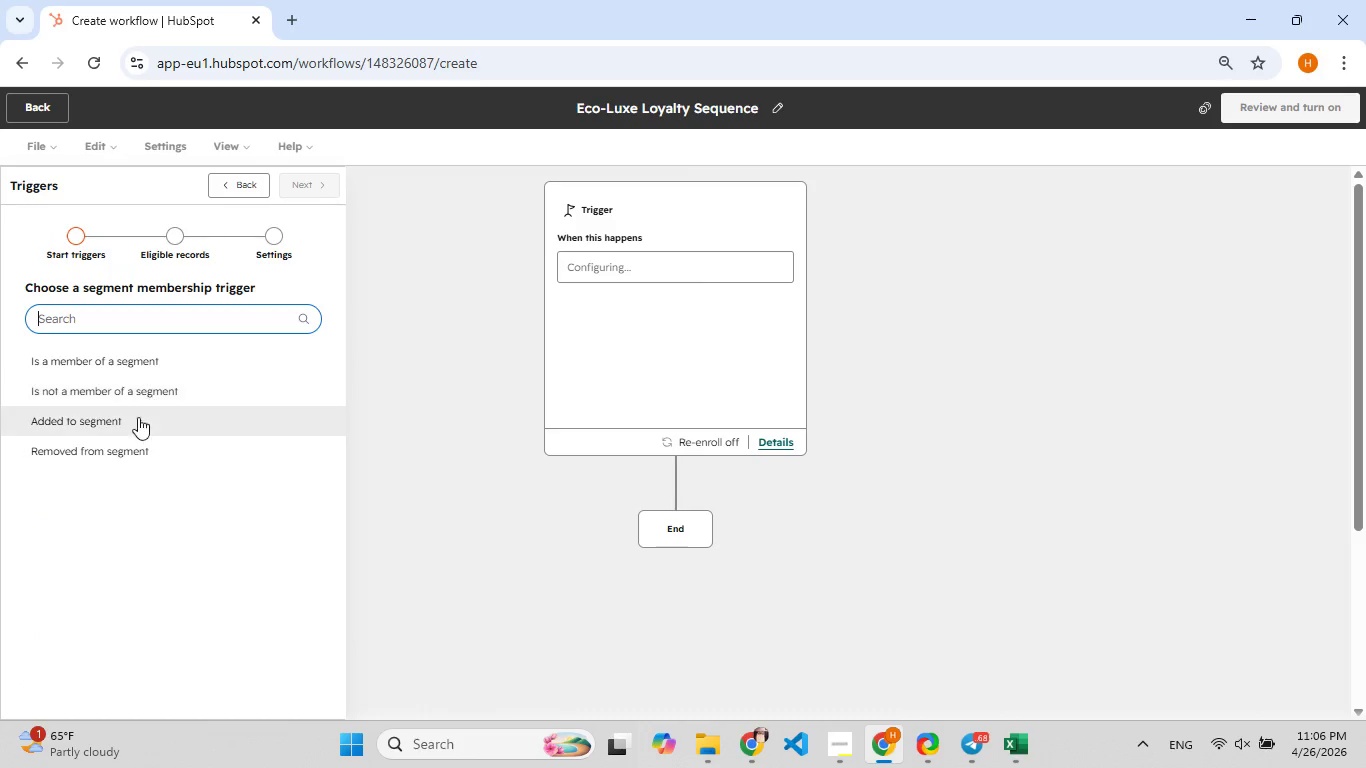 
left_click([143, 359])
 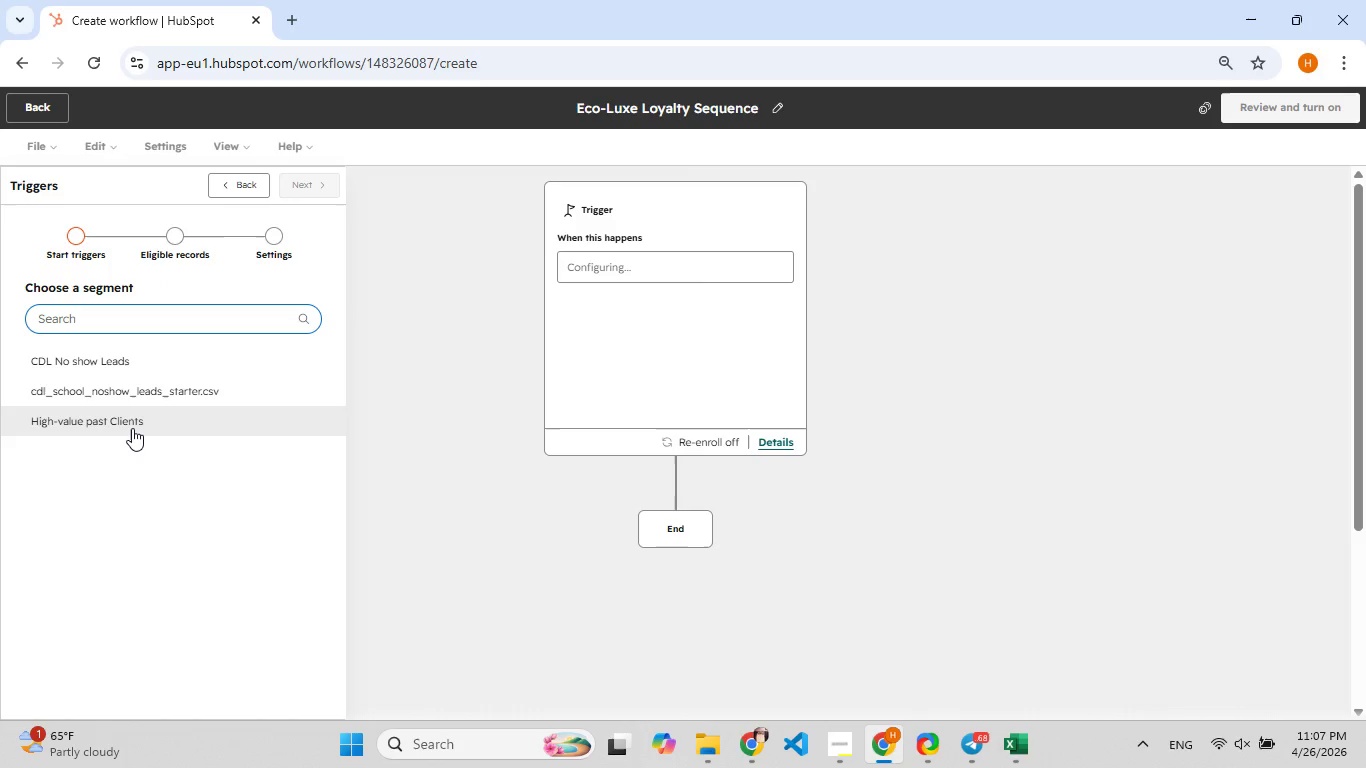 
left_click([132, 428])
 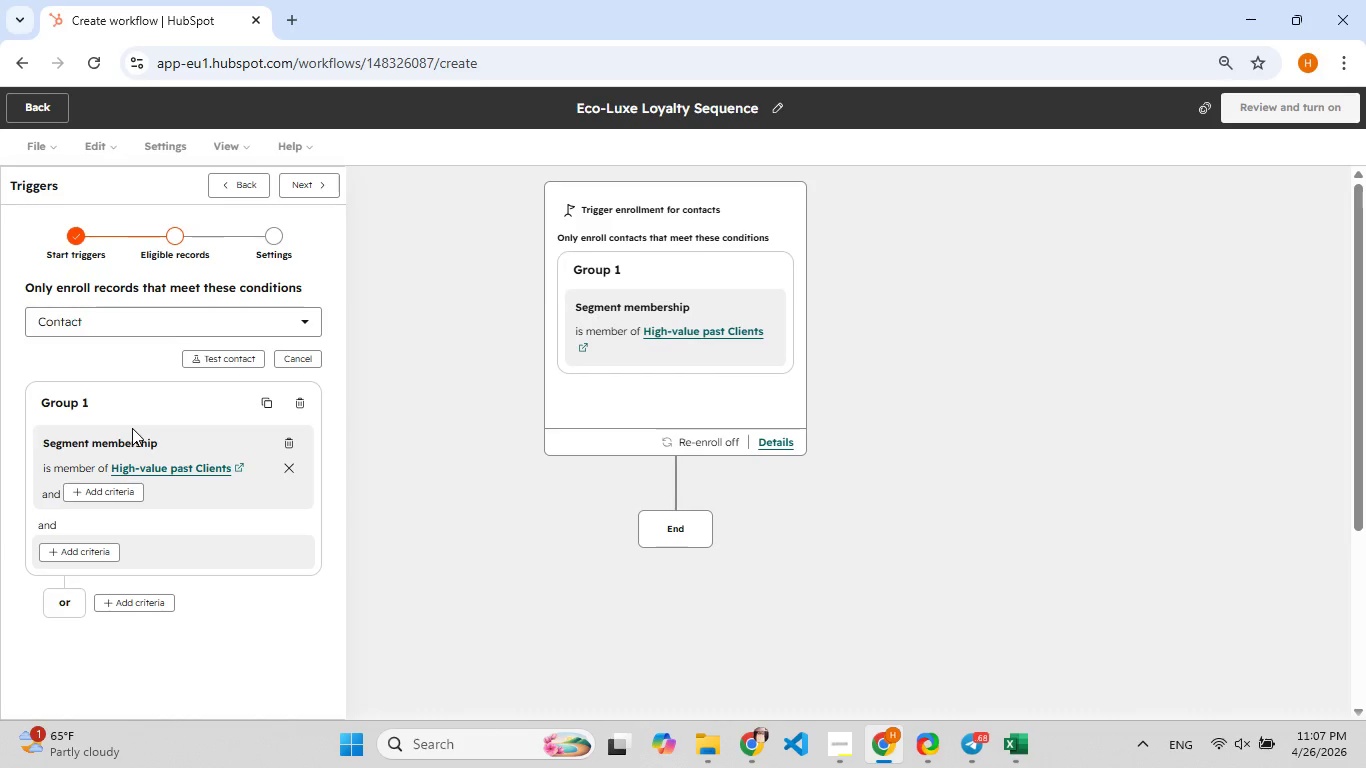 
wait(44.88)
 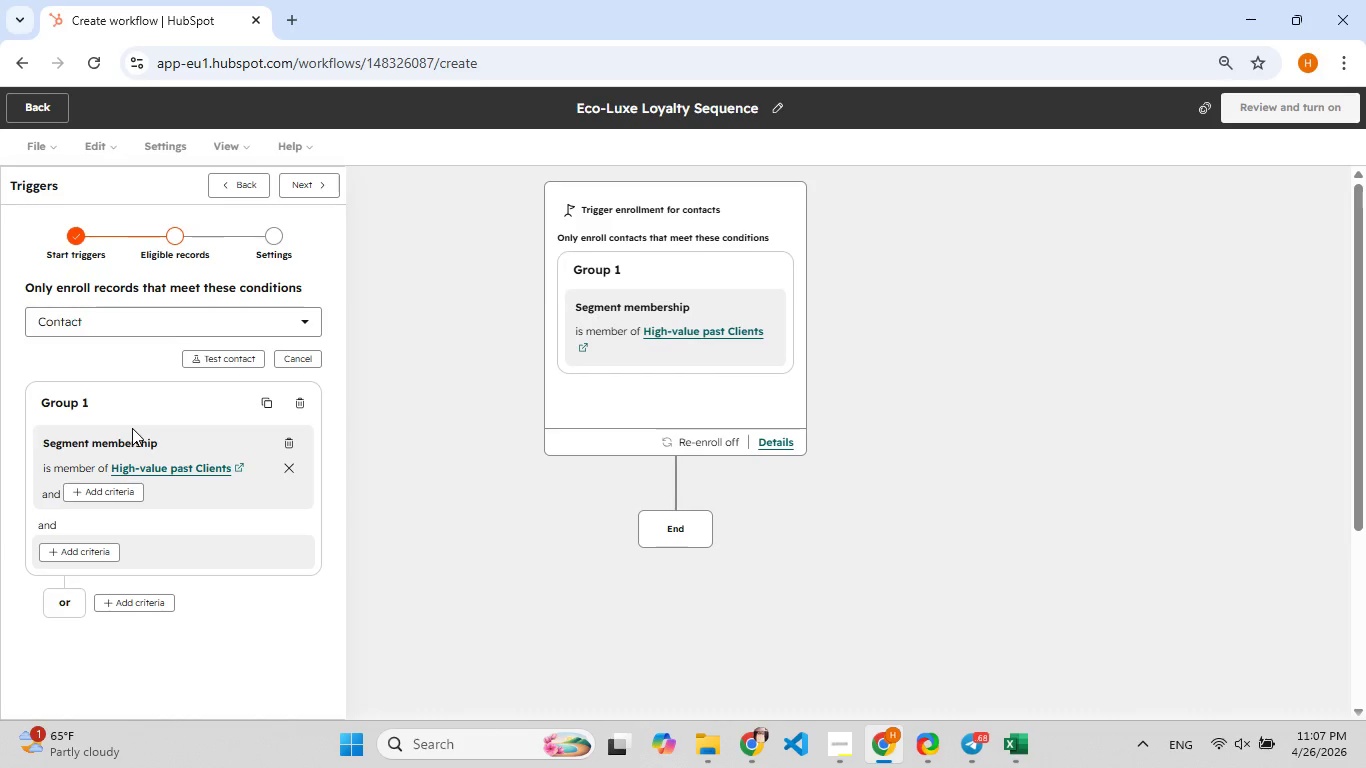 
left_click([553, 505])
 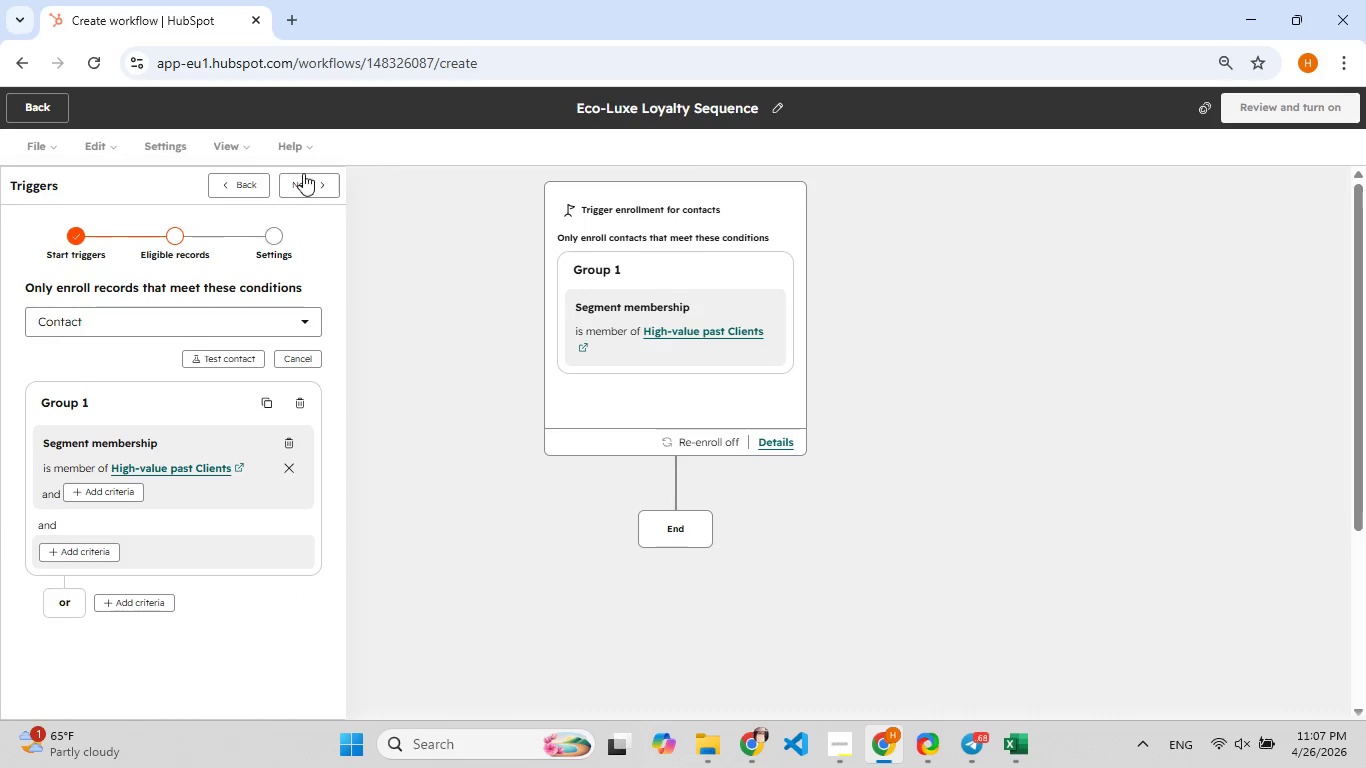 
left_click([308, 173])
 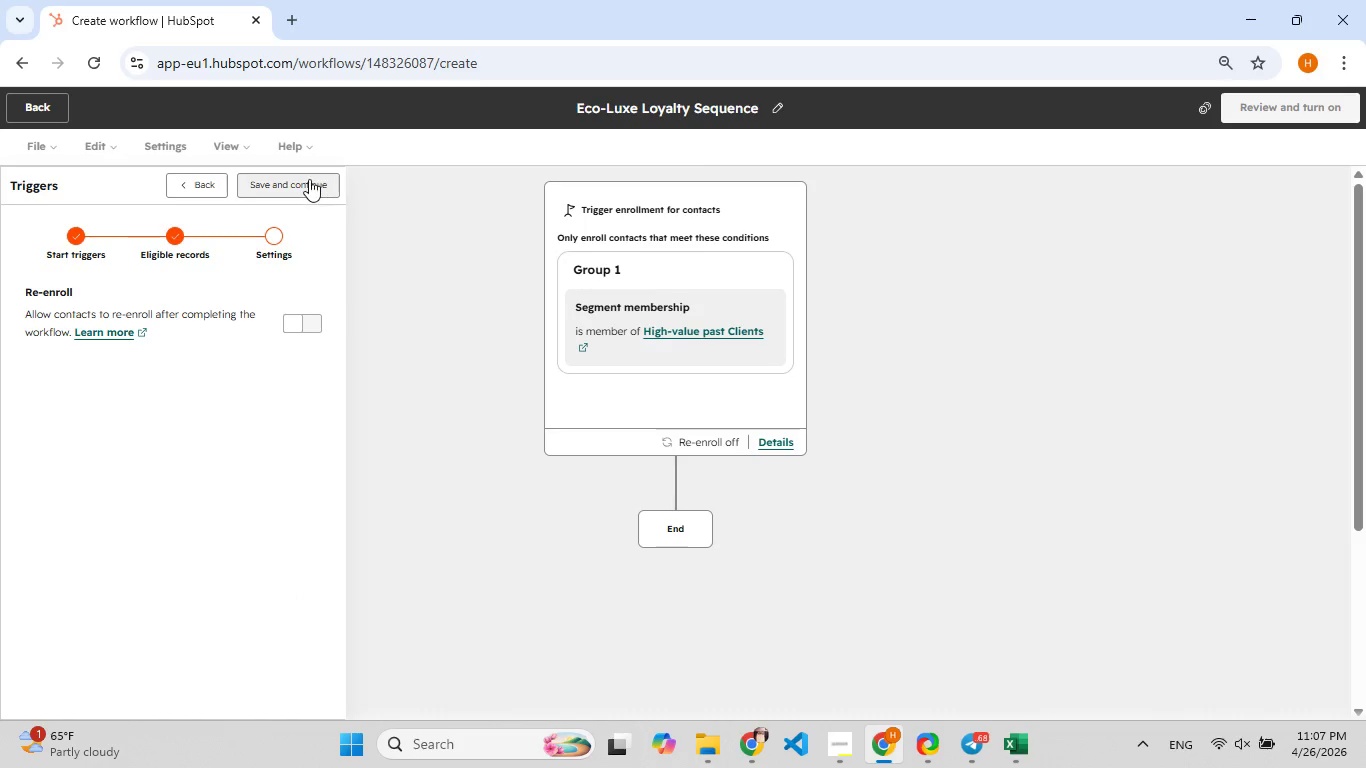 
left_click([307, 181])
 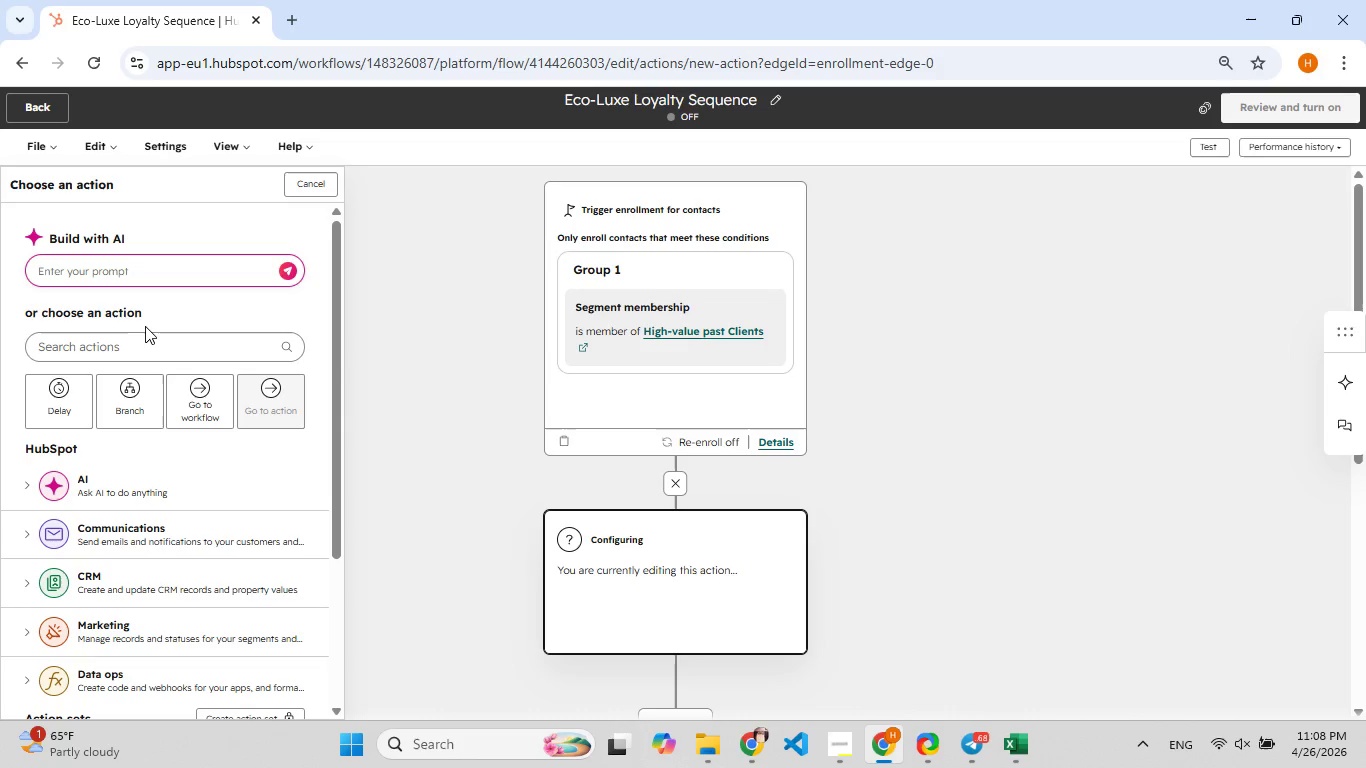 
wait(62.5)
 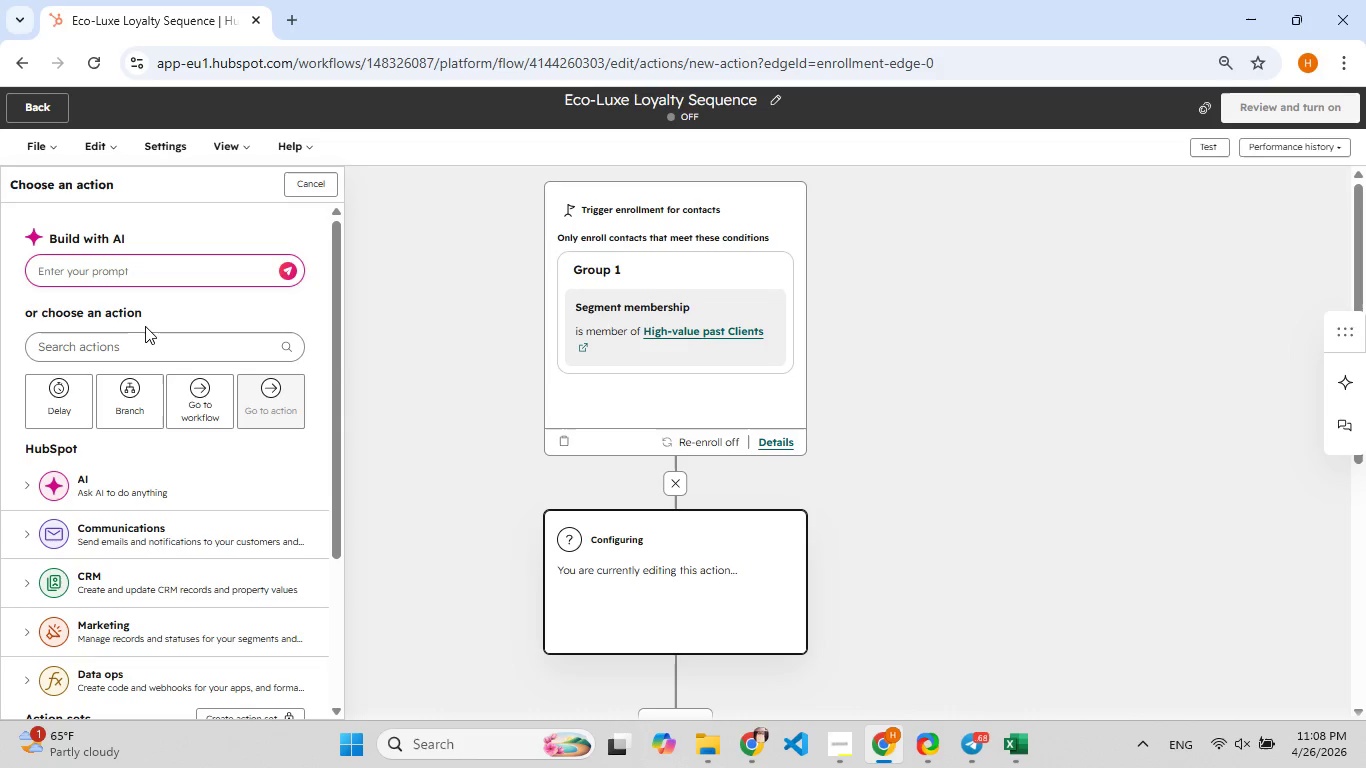 
left_click([32, 385])
 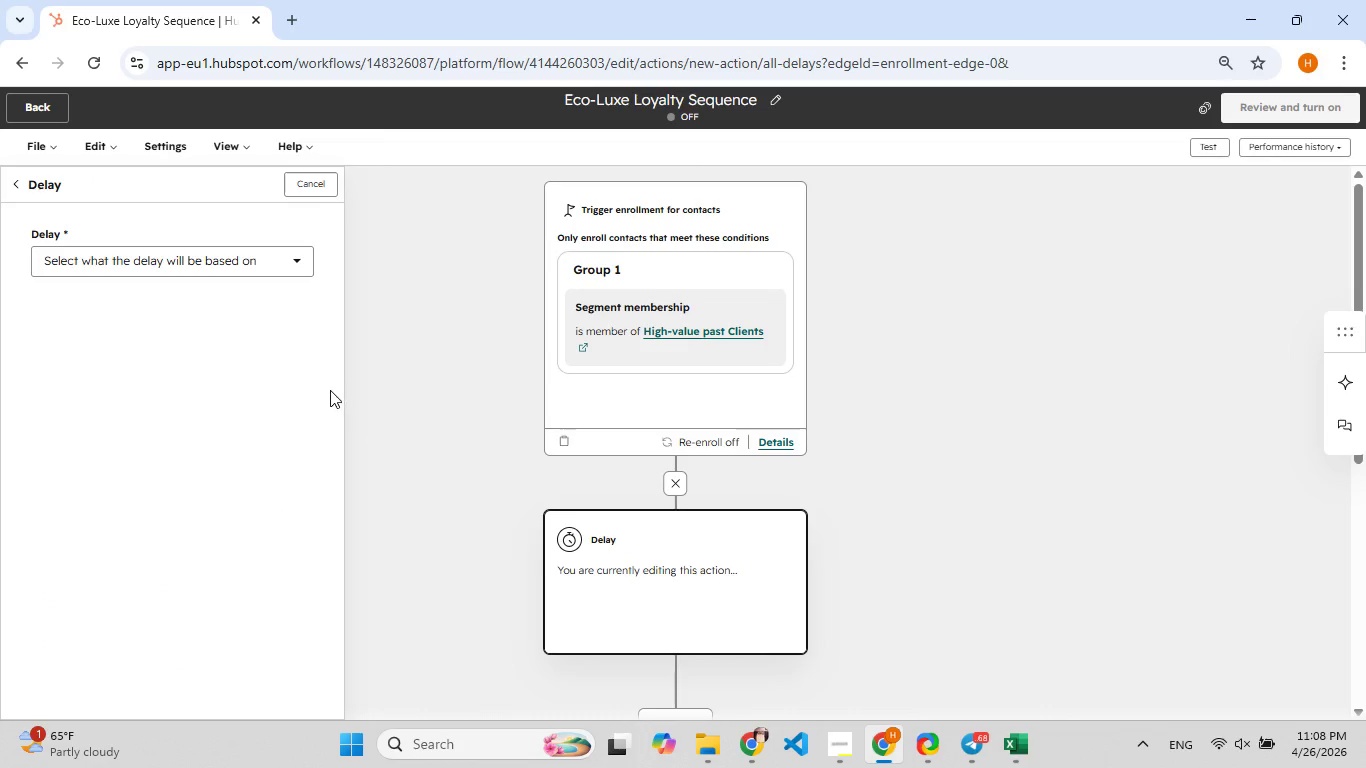 
left_click([267, 258])
 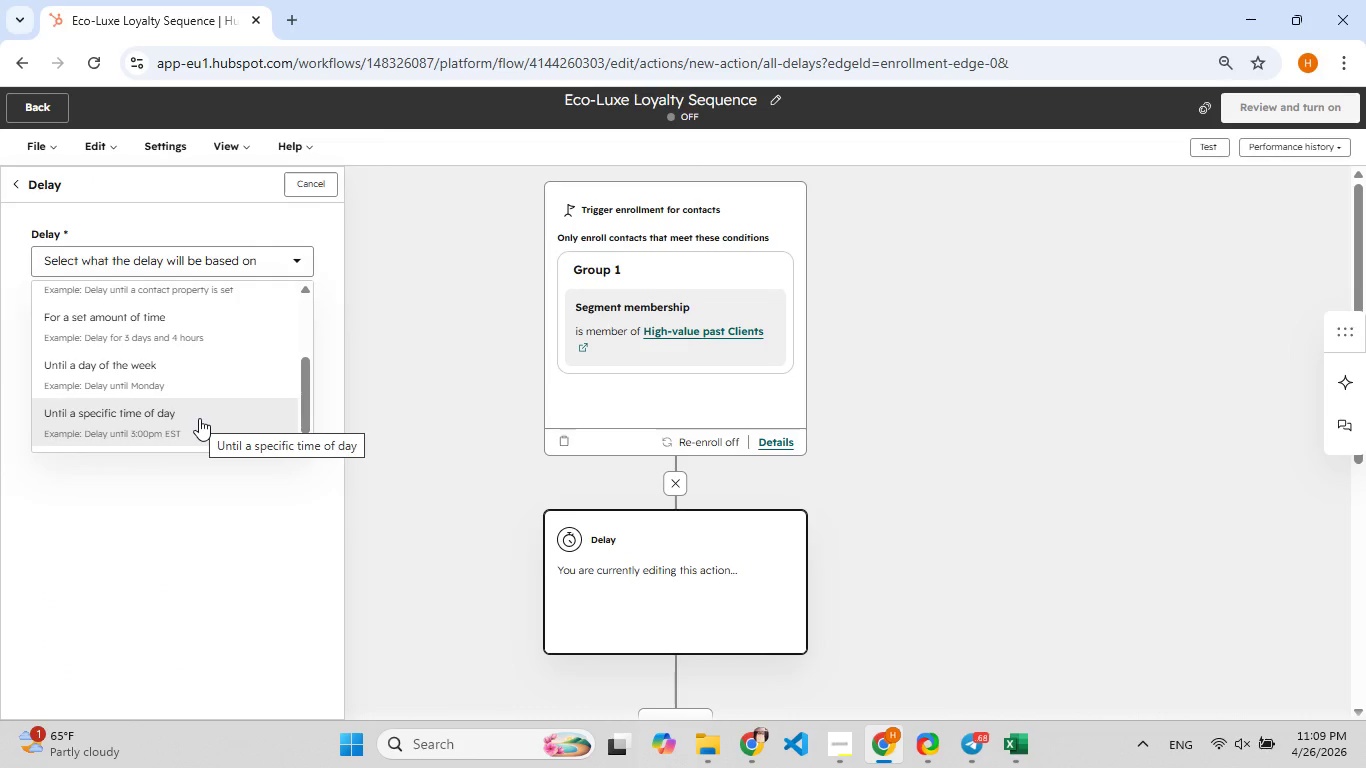 
wait(5.66)
 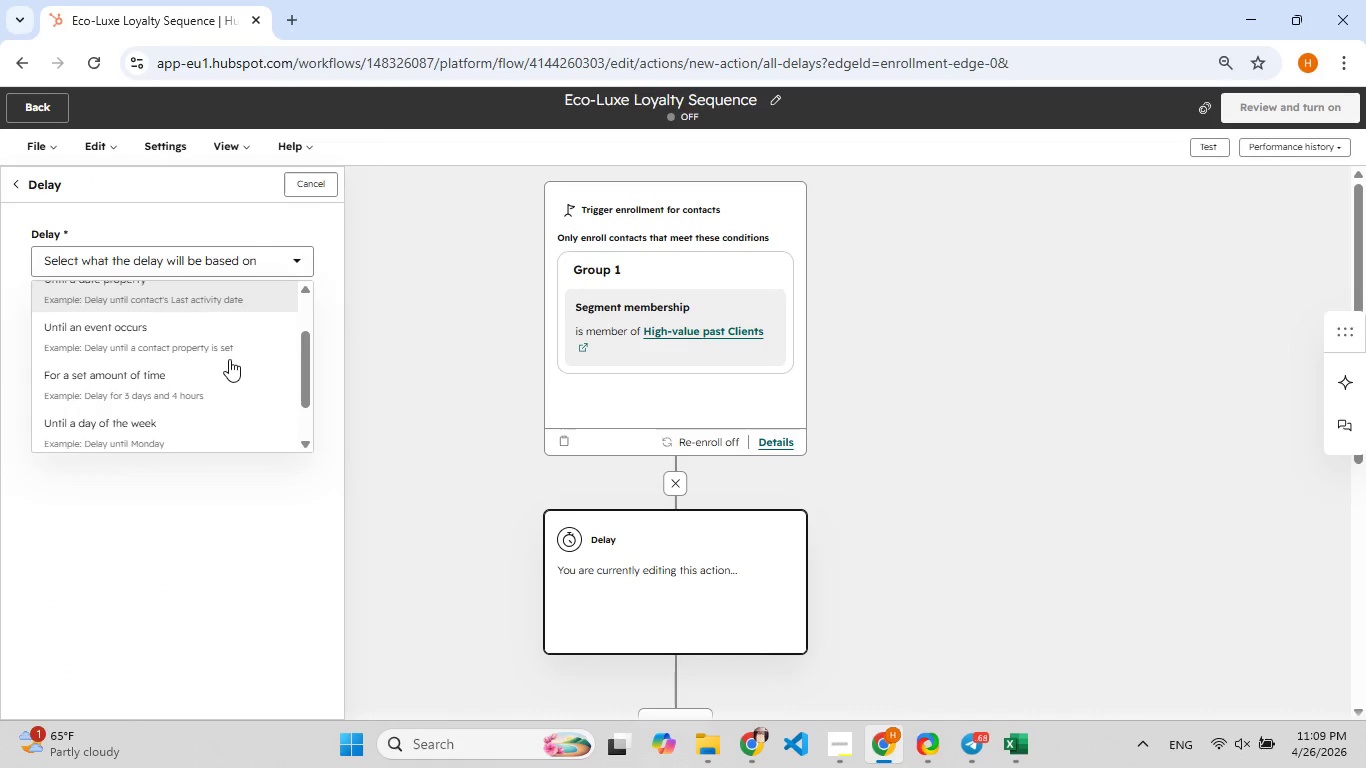 
left_click([213, 342])
 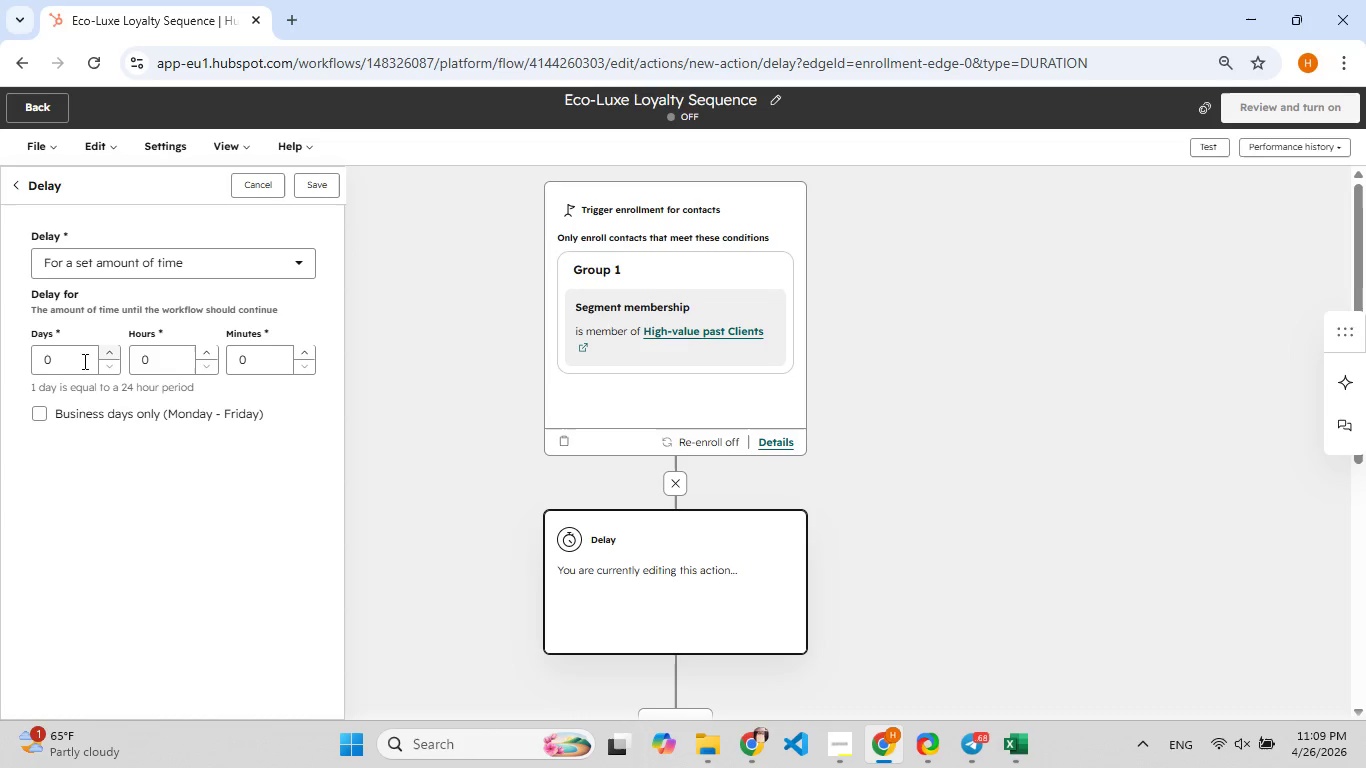 
left_click([76, 360])
 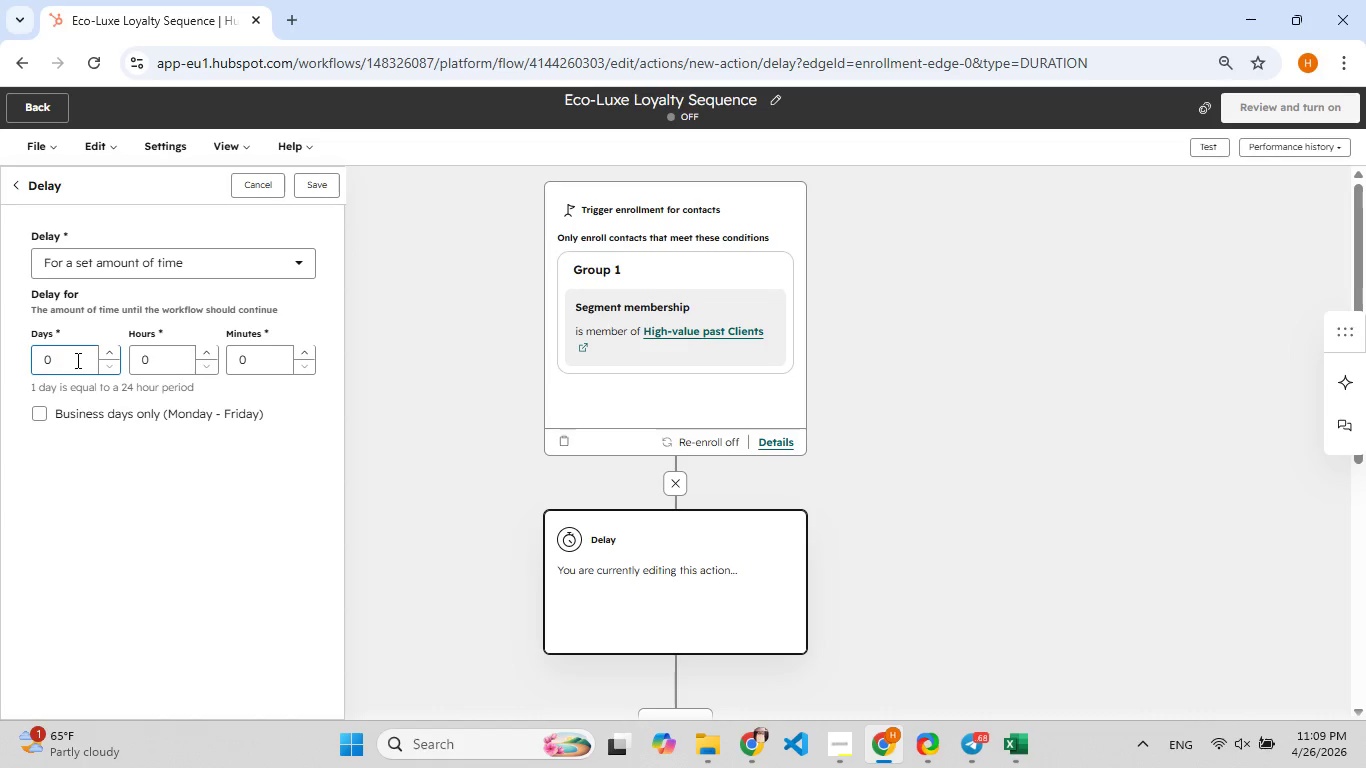 
key(F9)
 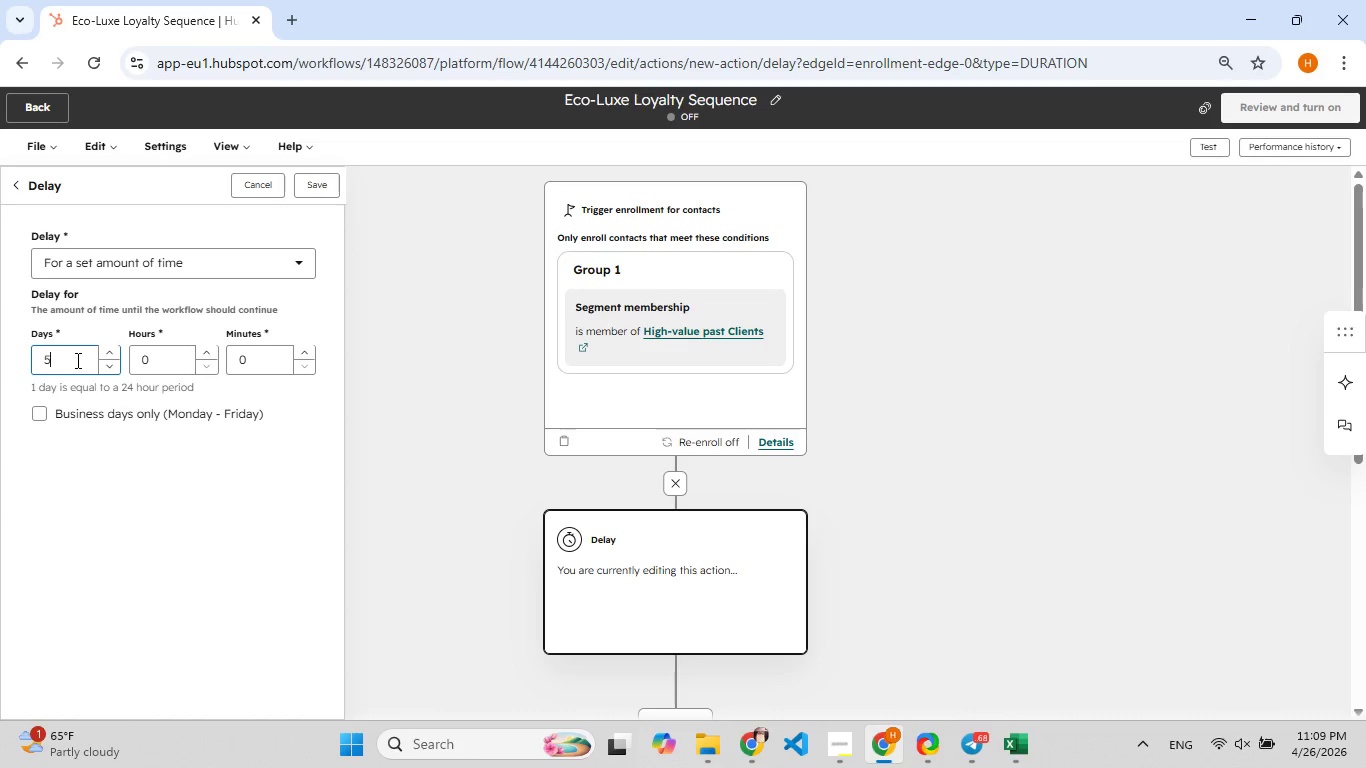 
key(Backspace)
 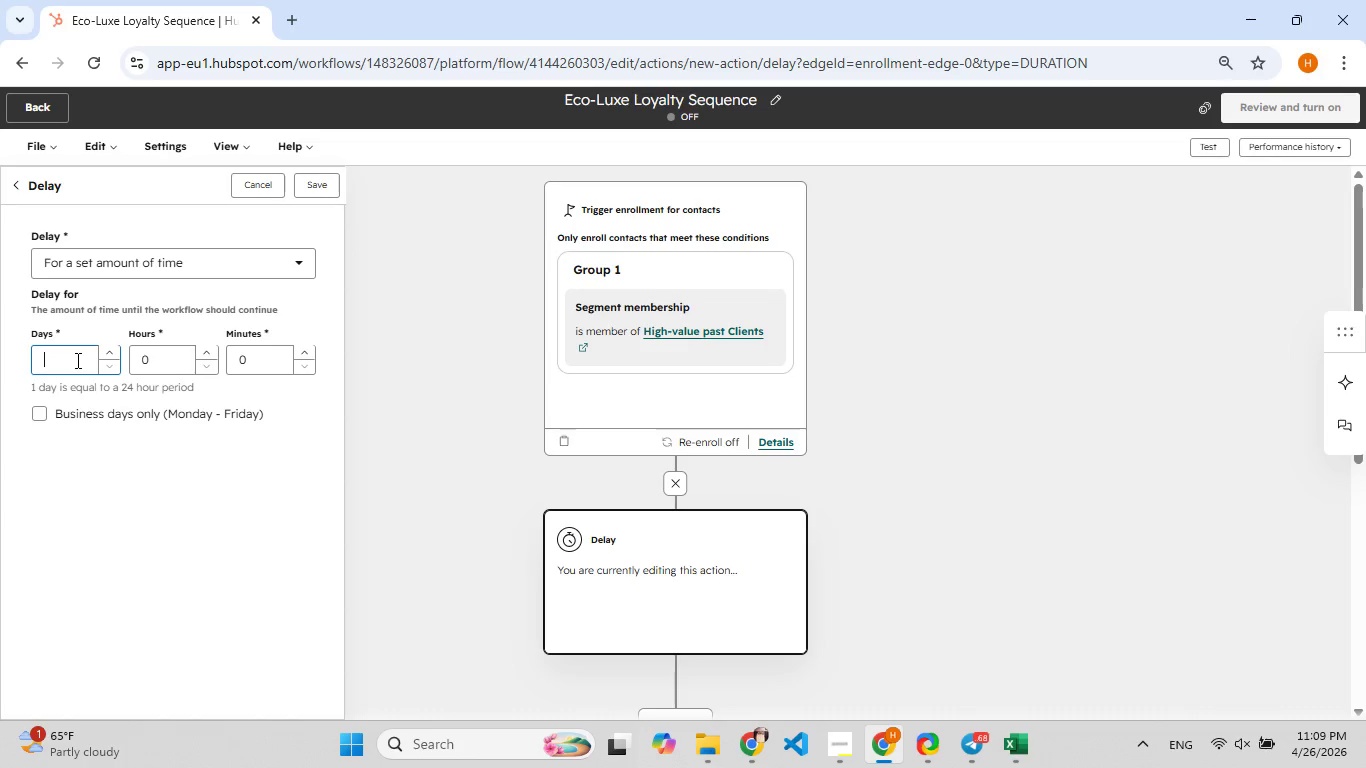 
key(5)
 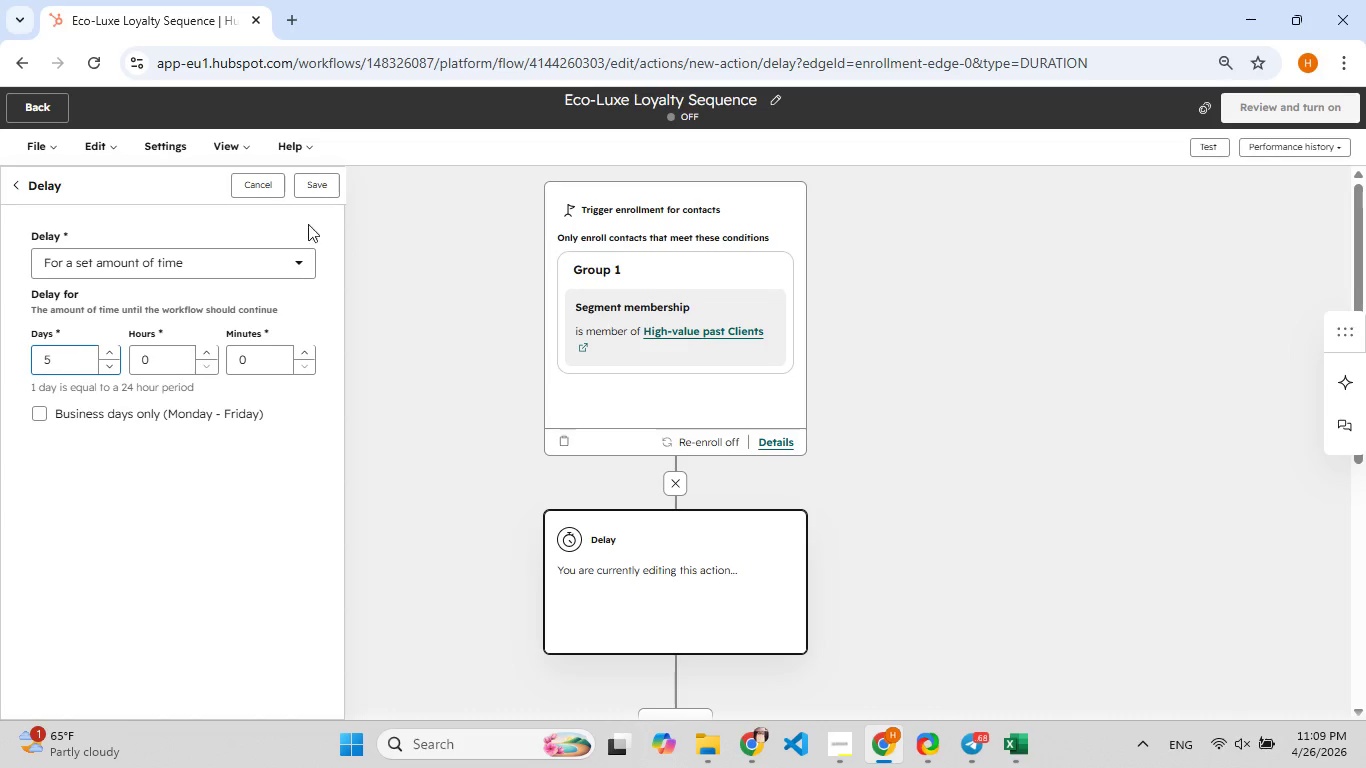 
left_click([320, 182])
 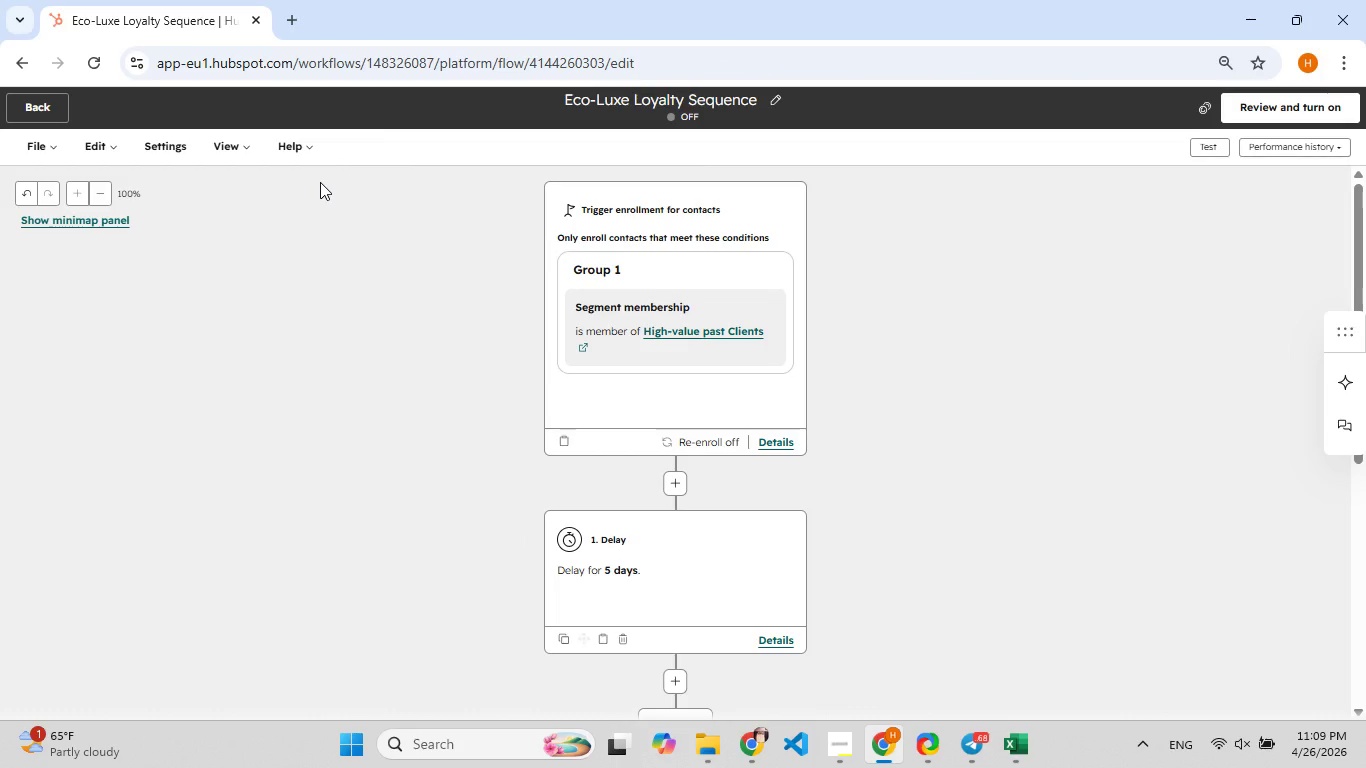 
wait(12.44)
 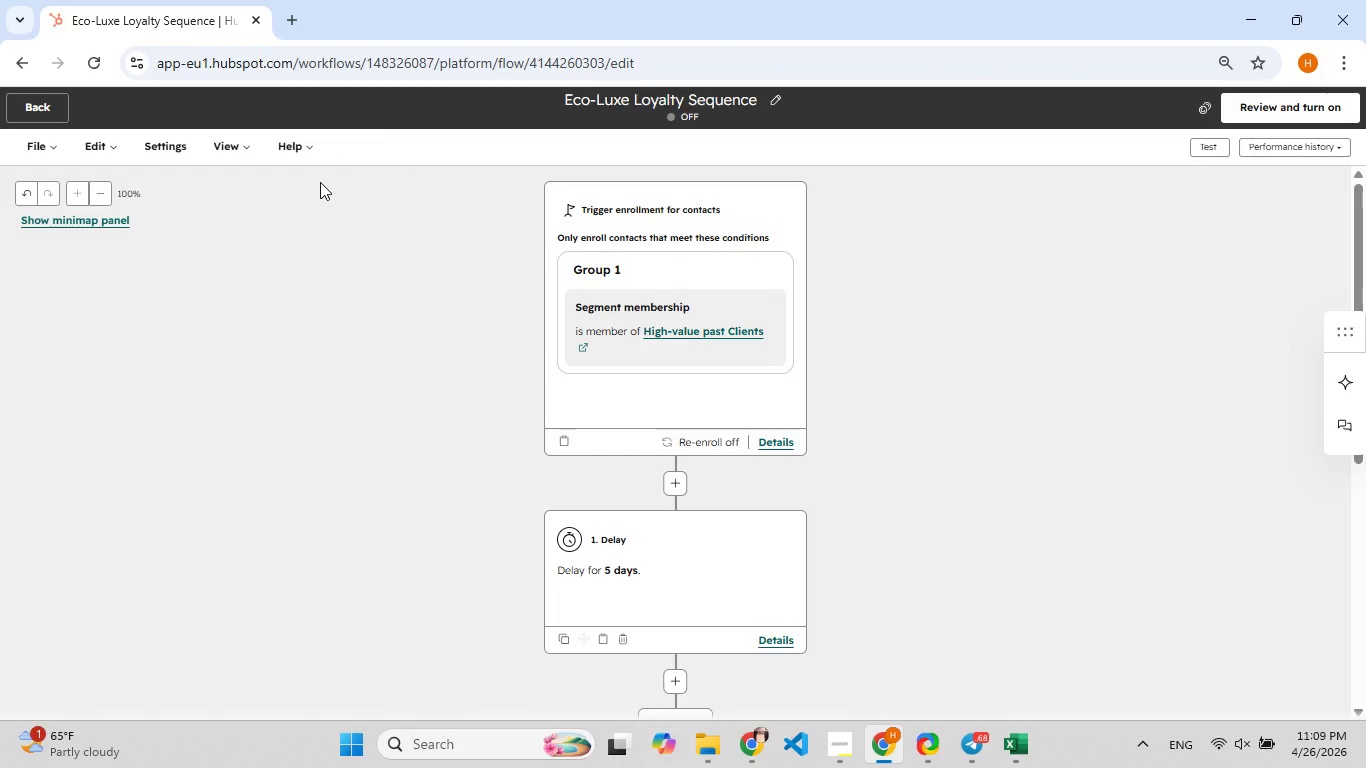 
left_click([675, 553])
 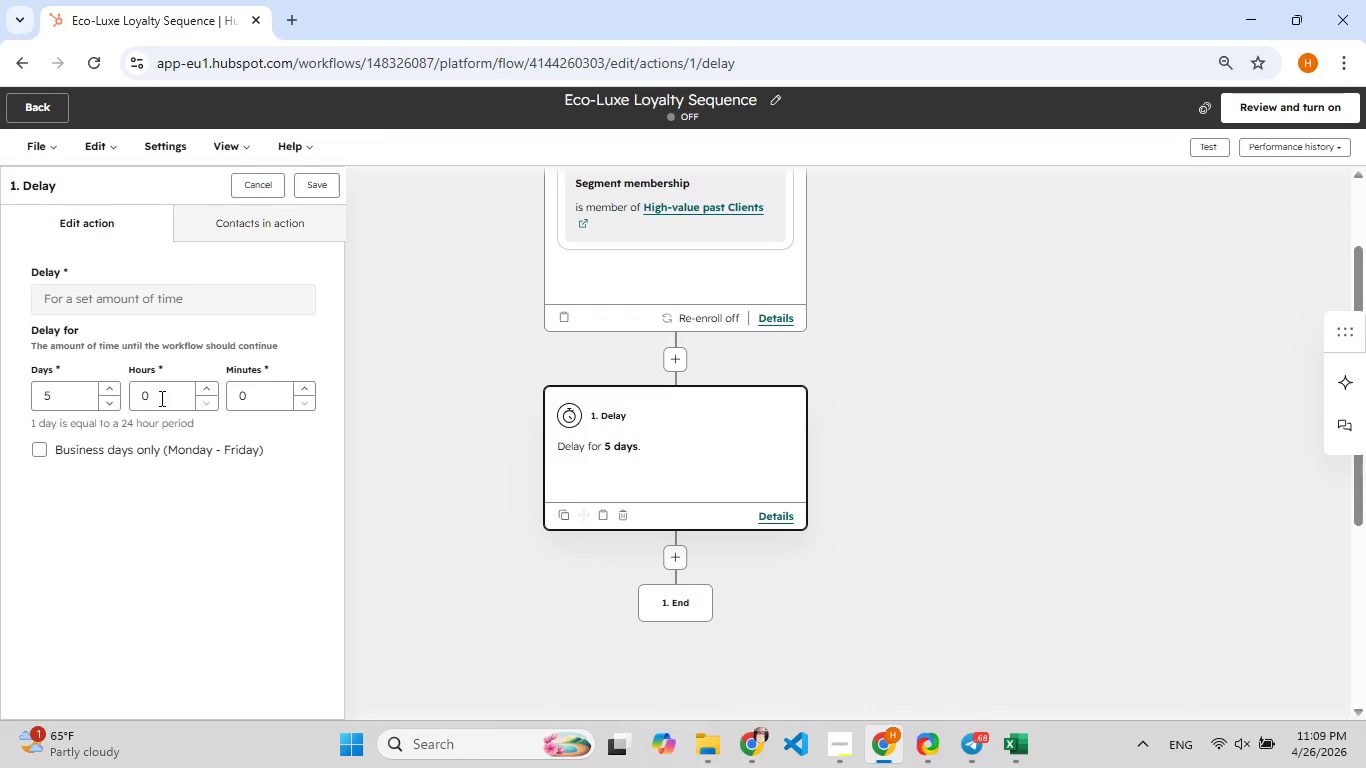 
left_click([141, 395])
 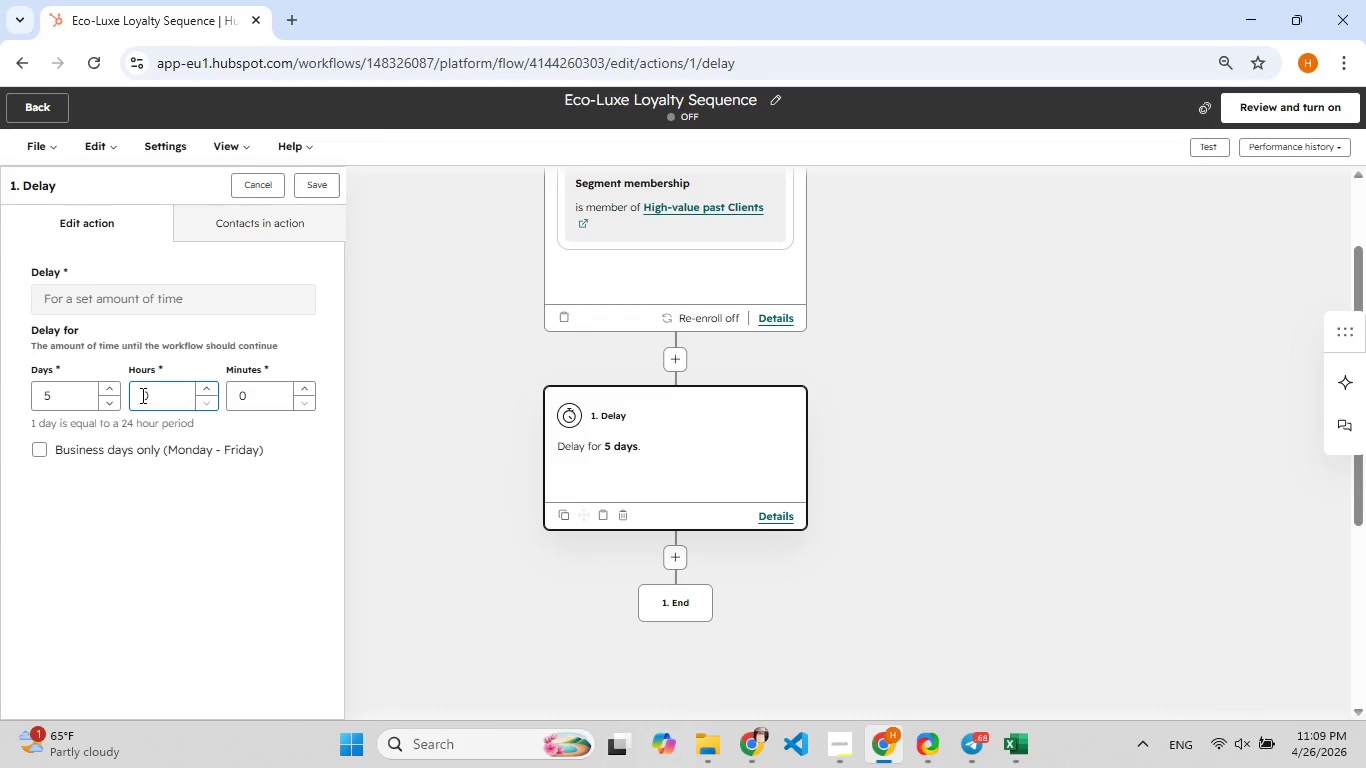 
key(1)
 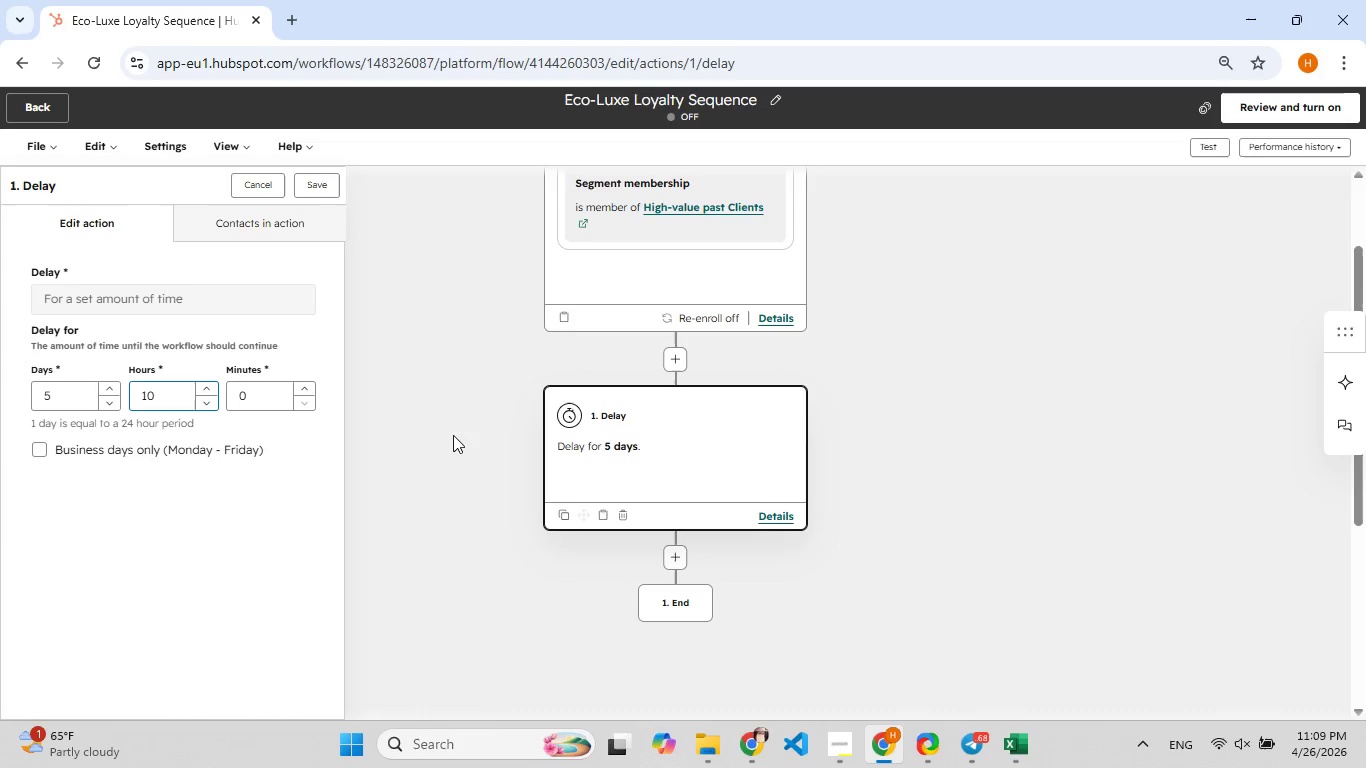 
left_click([454, 439])
 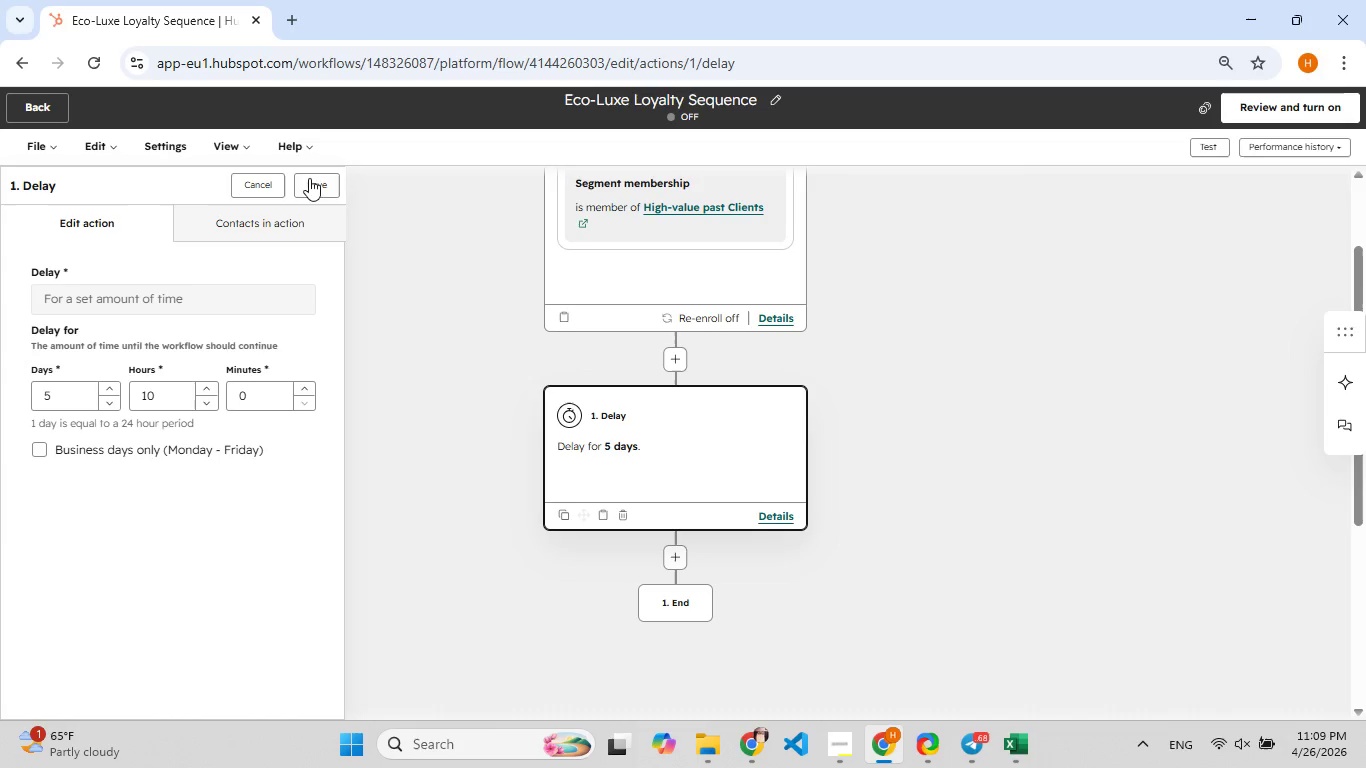 
left_click([309, 186])
 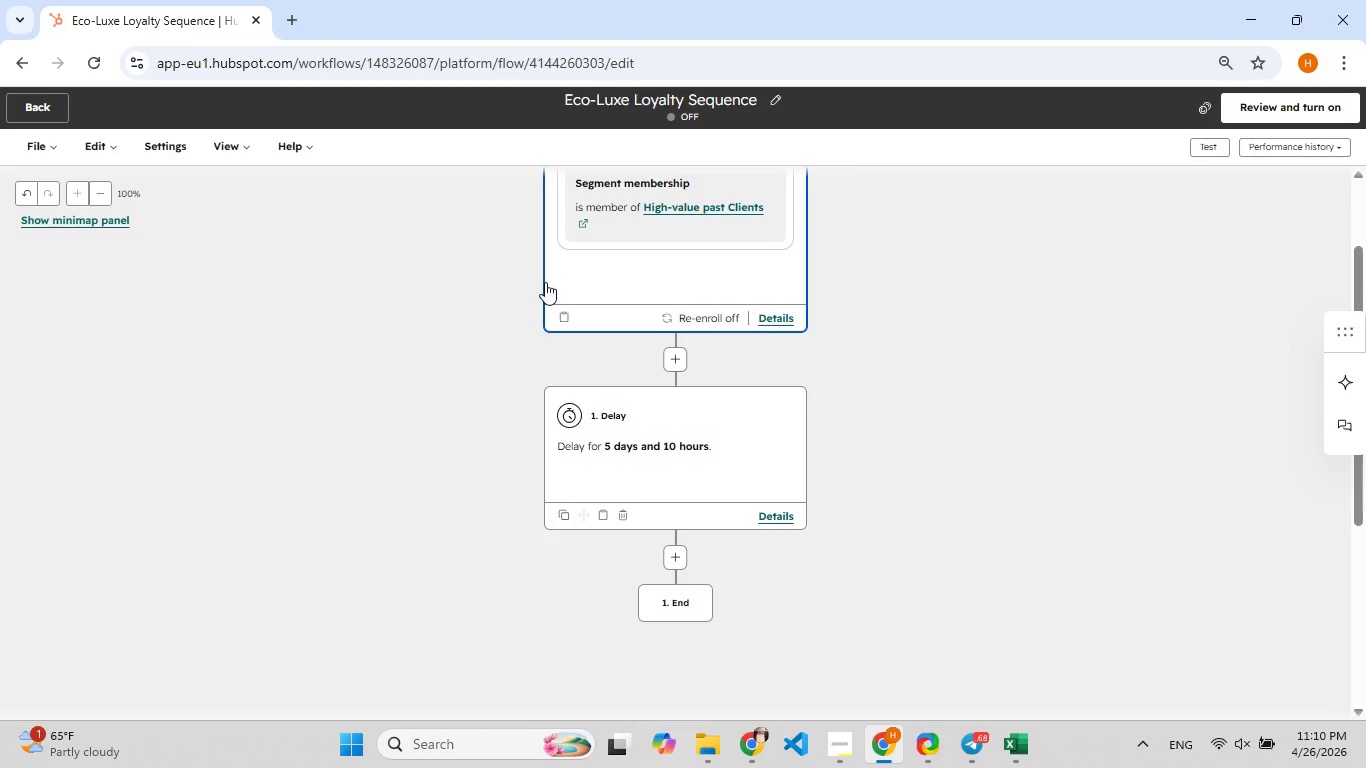 
wait(48.09)
 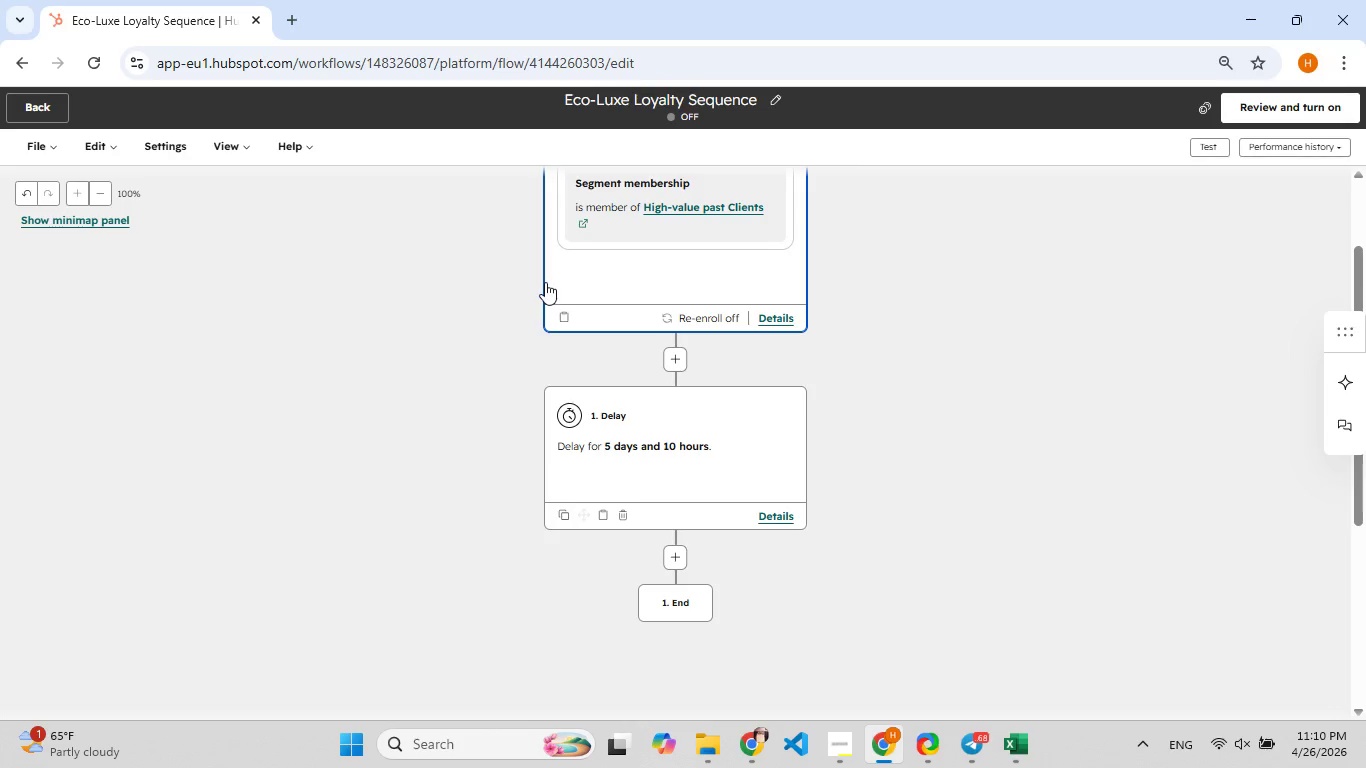 
left_click([672, 552])
 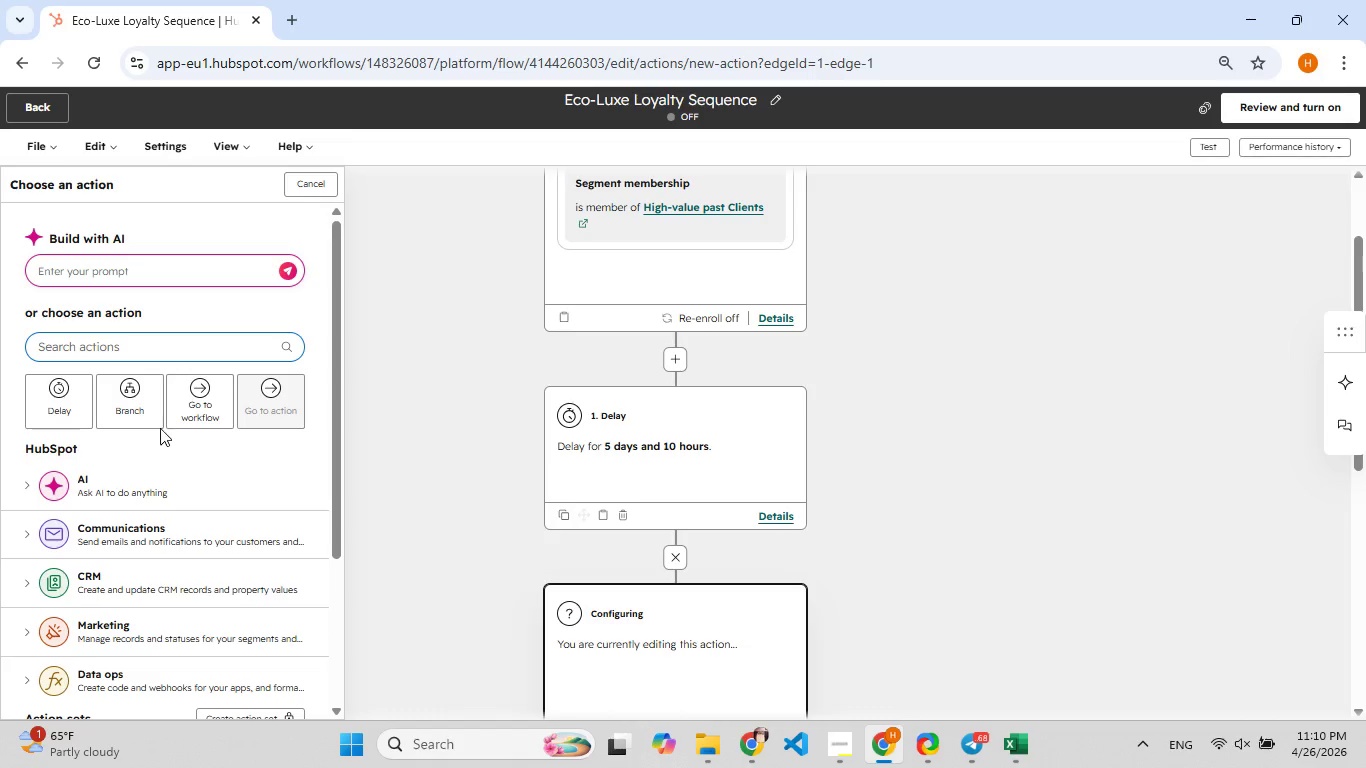 
left_click([113, 378])
 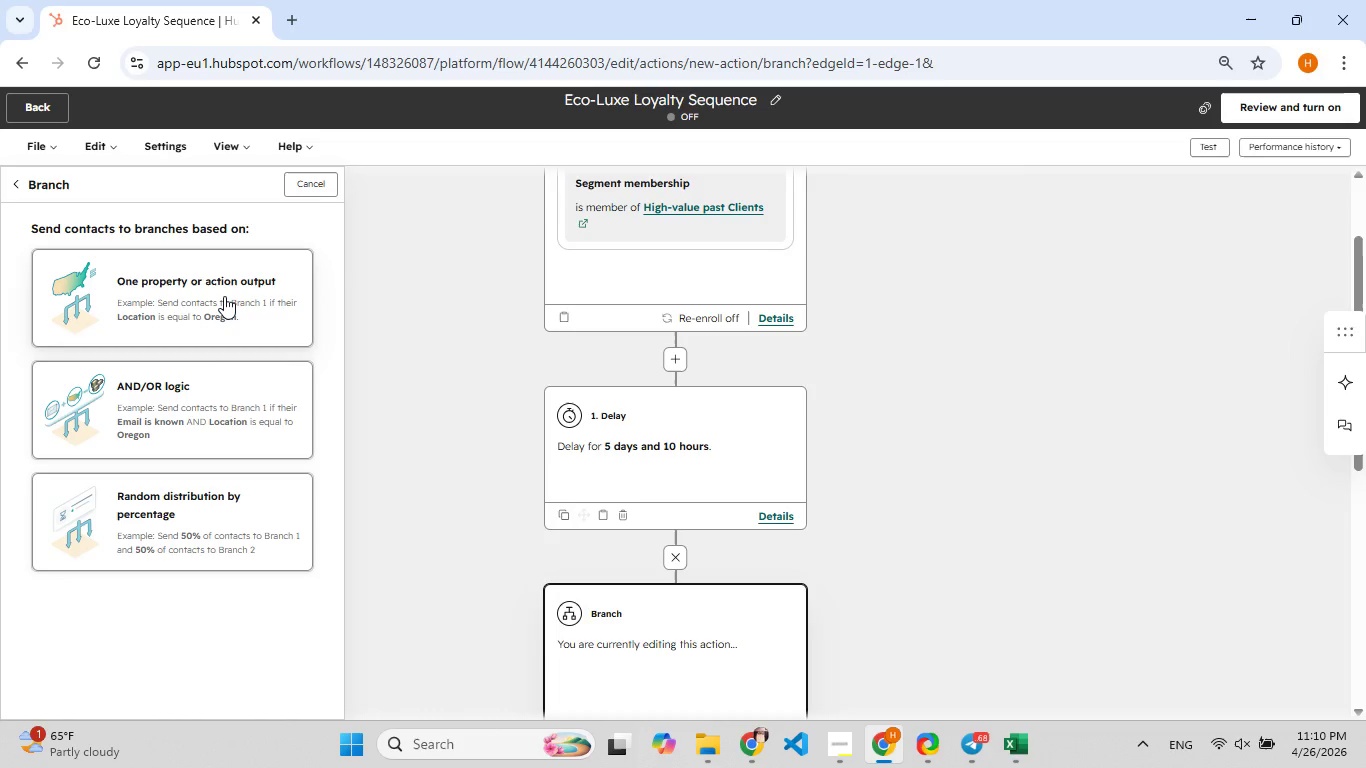 
wait(17.17)
 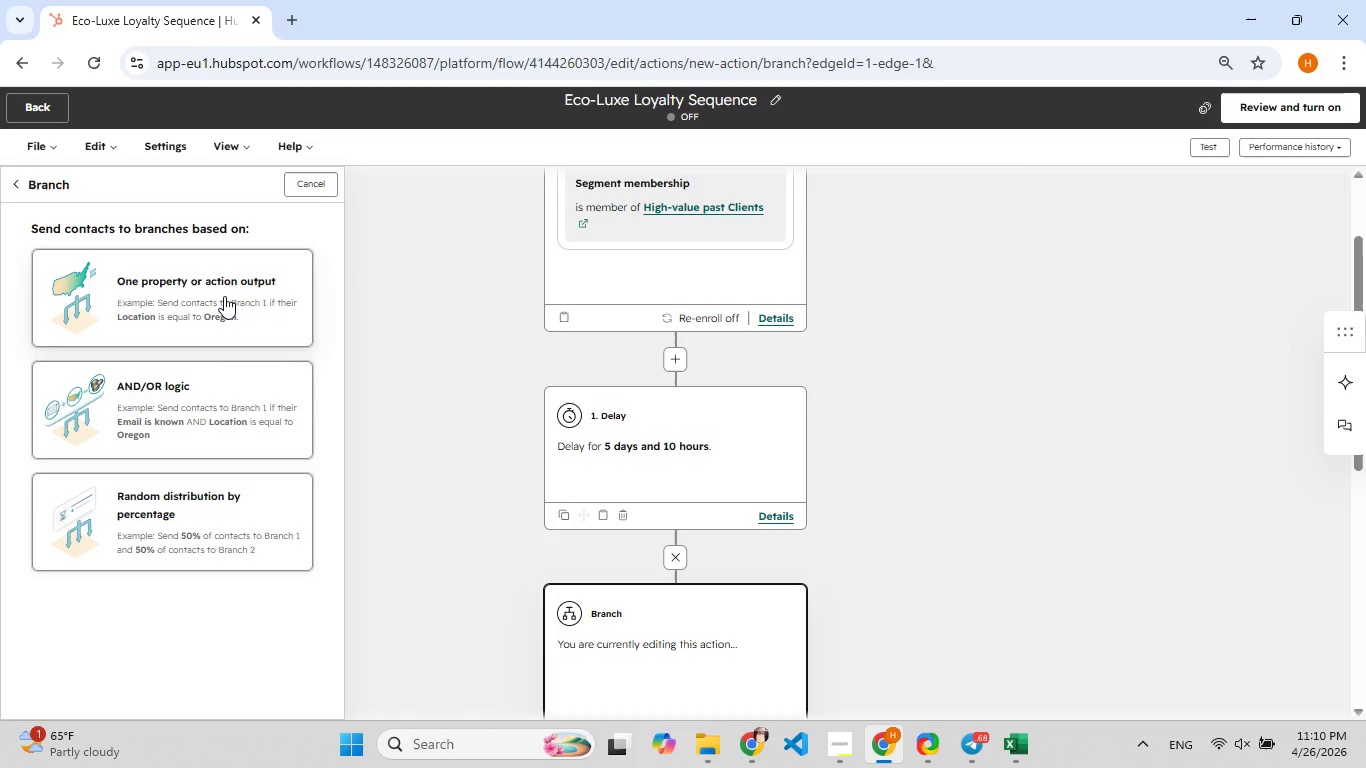 
left_click([239, 324])
 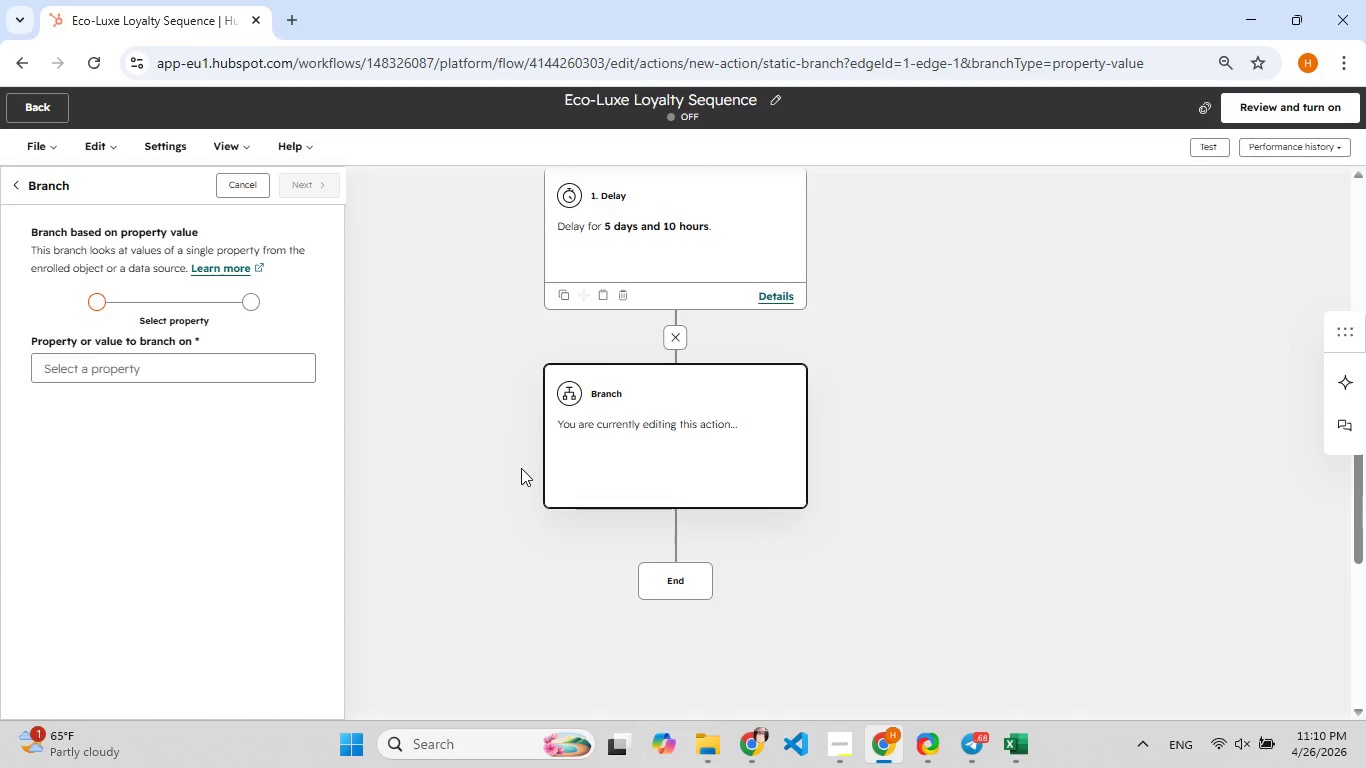 
wait(14.95)
 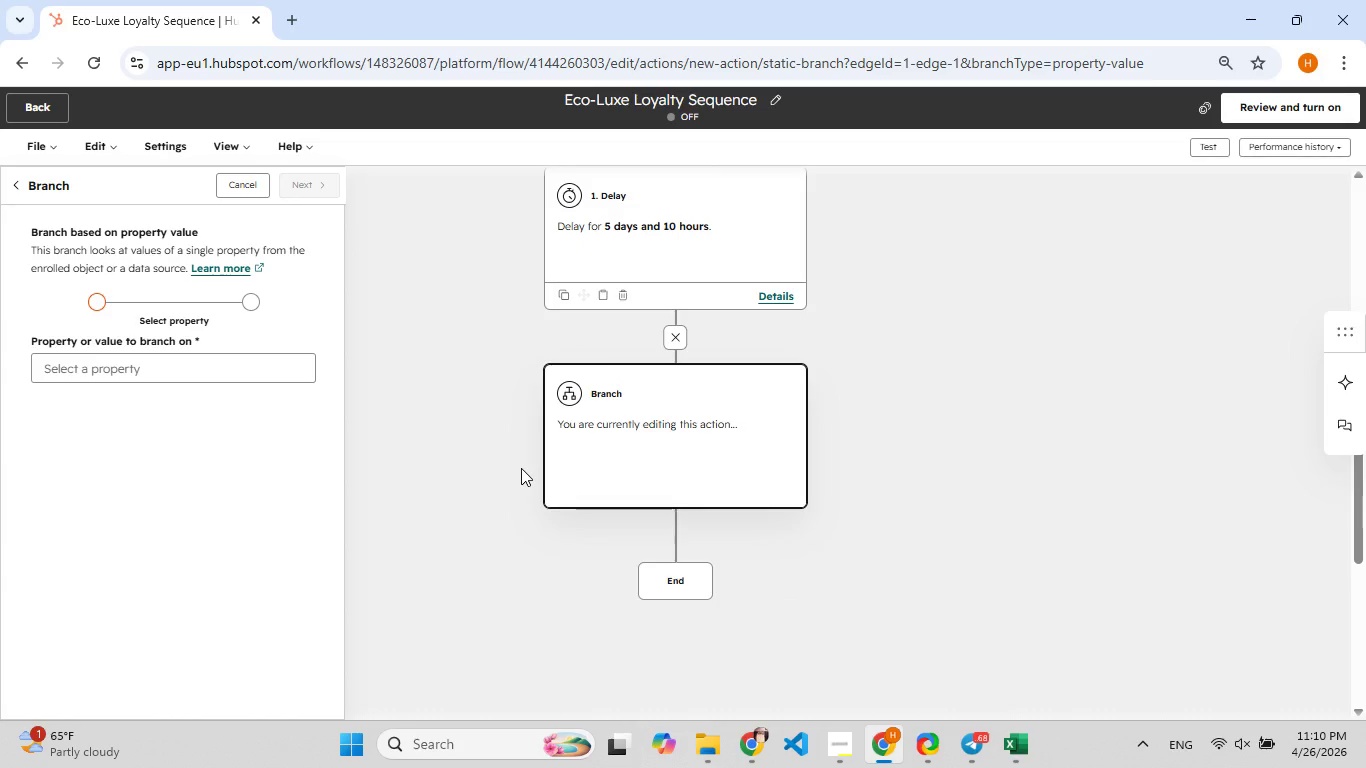 
left_click([237, 366])
 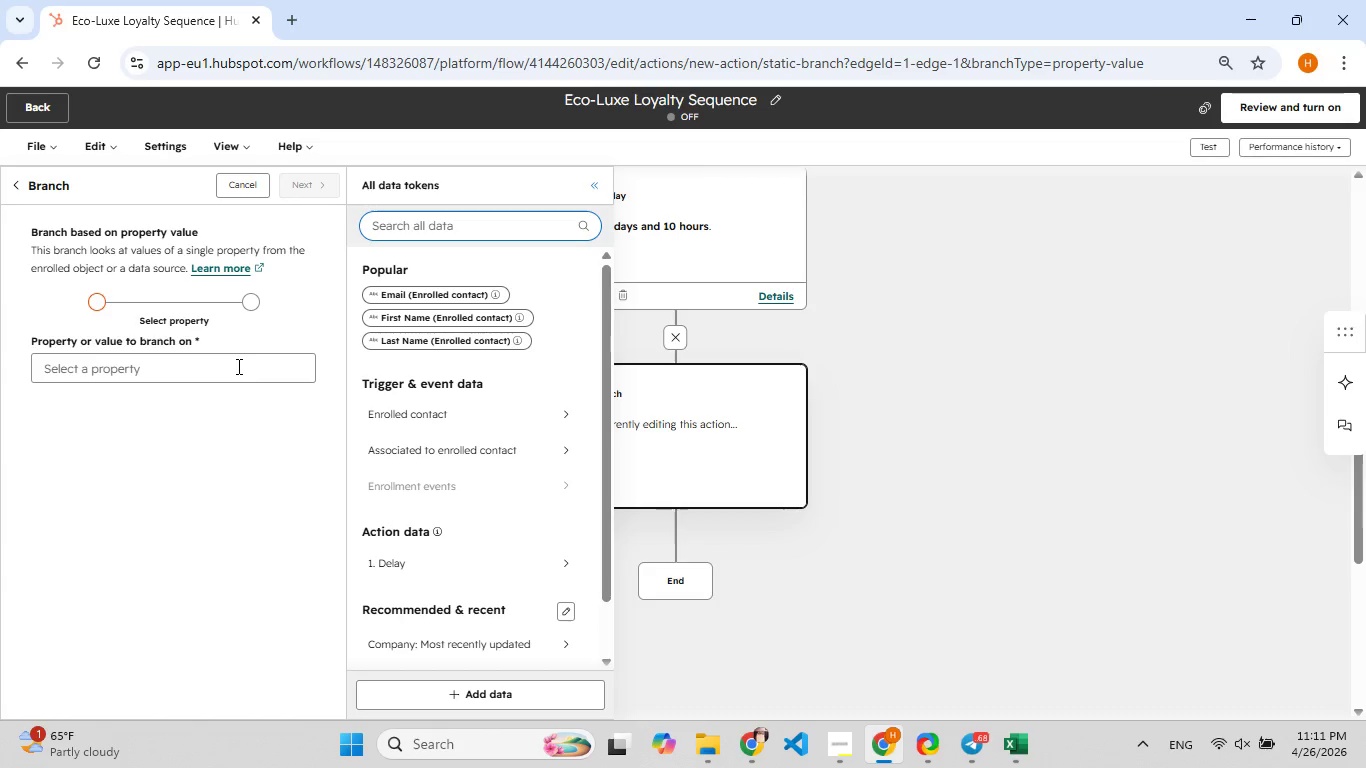 
wait(14.3)
 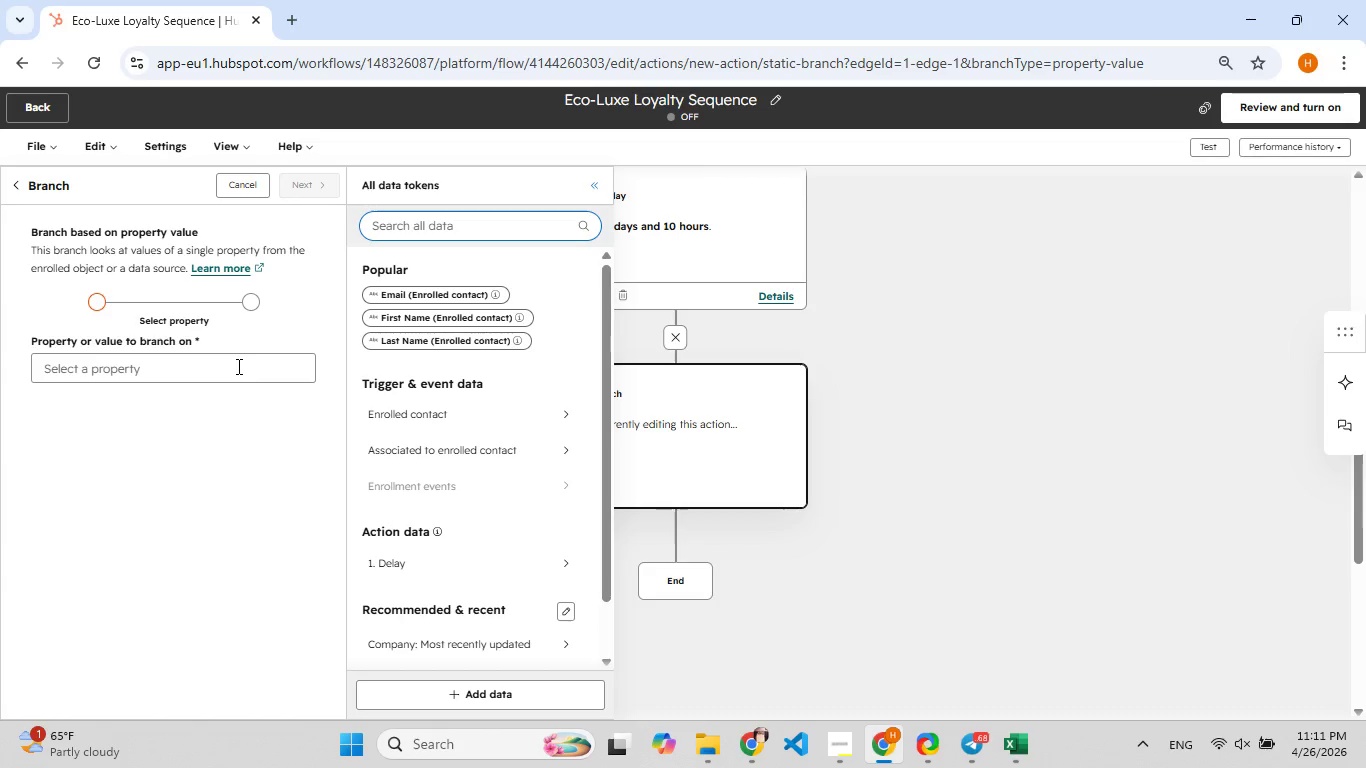 
left_click([257, 191])
 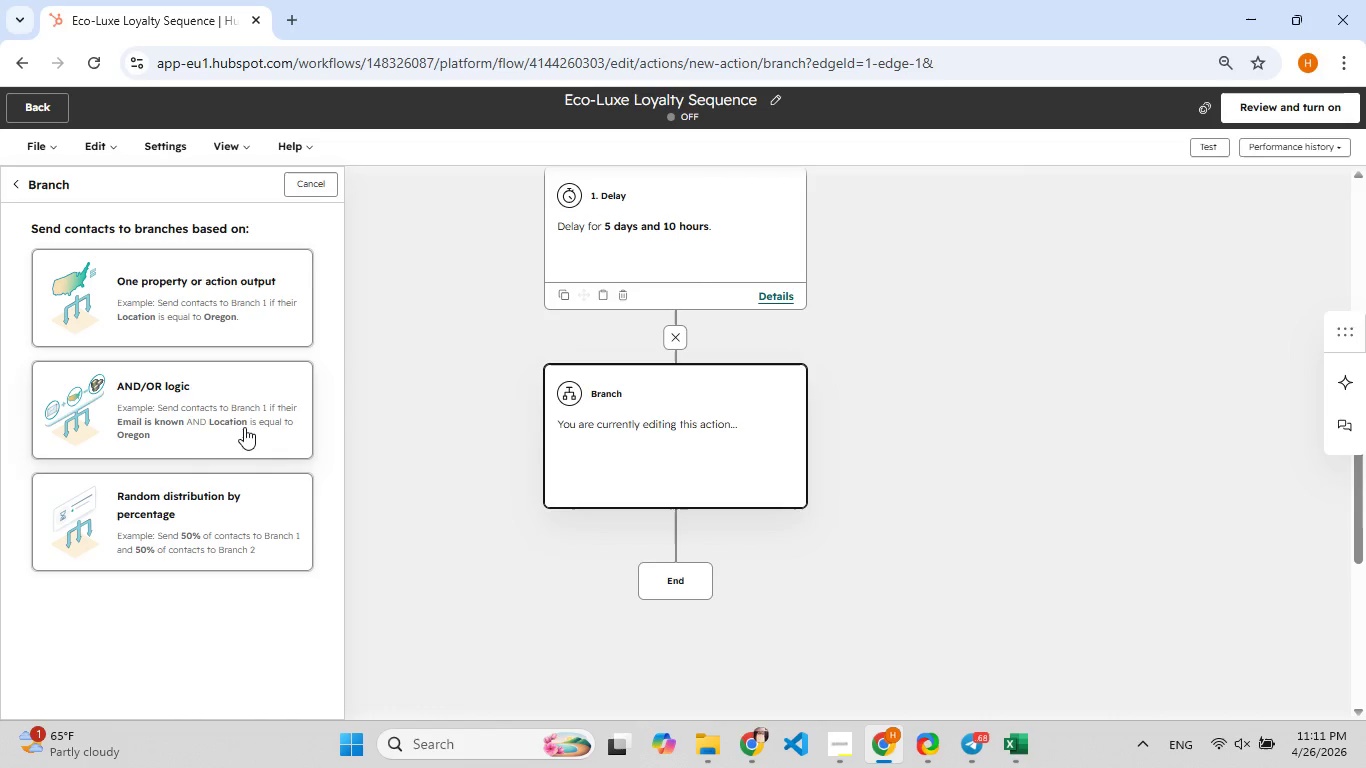 
wait(7.42)
 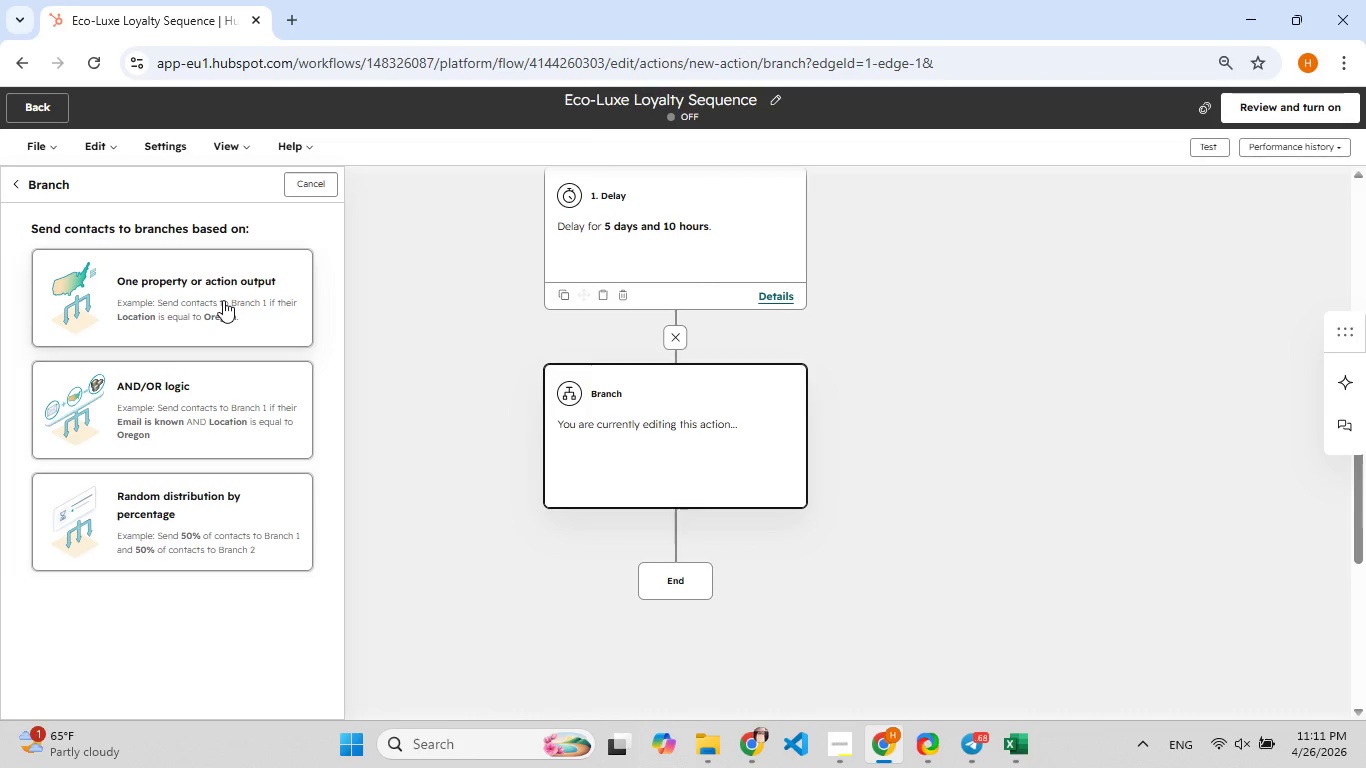 
left_click([190, 421])
 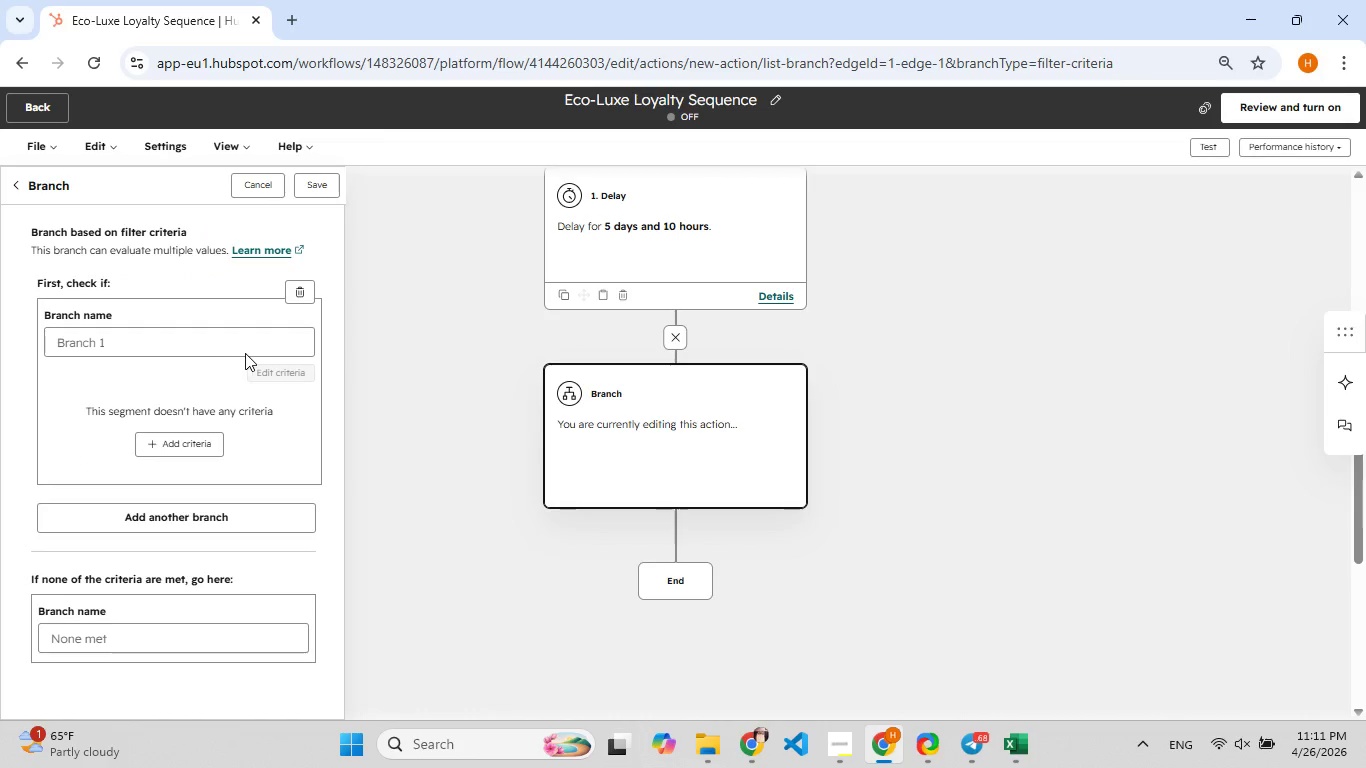 
left_click([219, 344])
 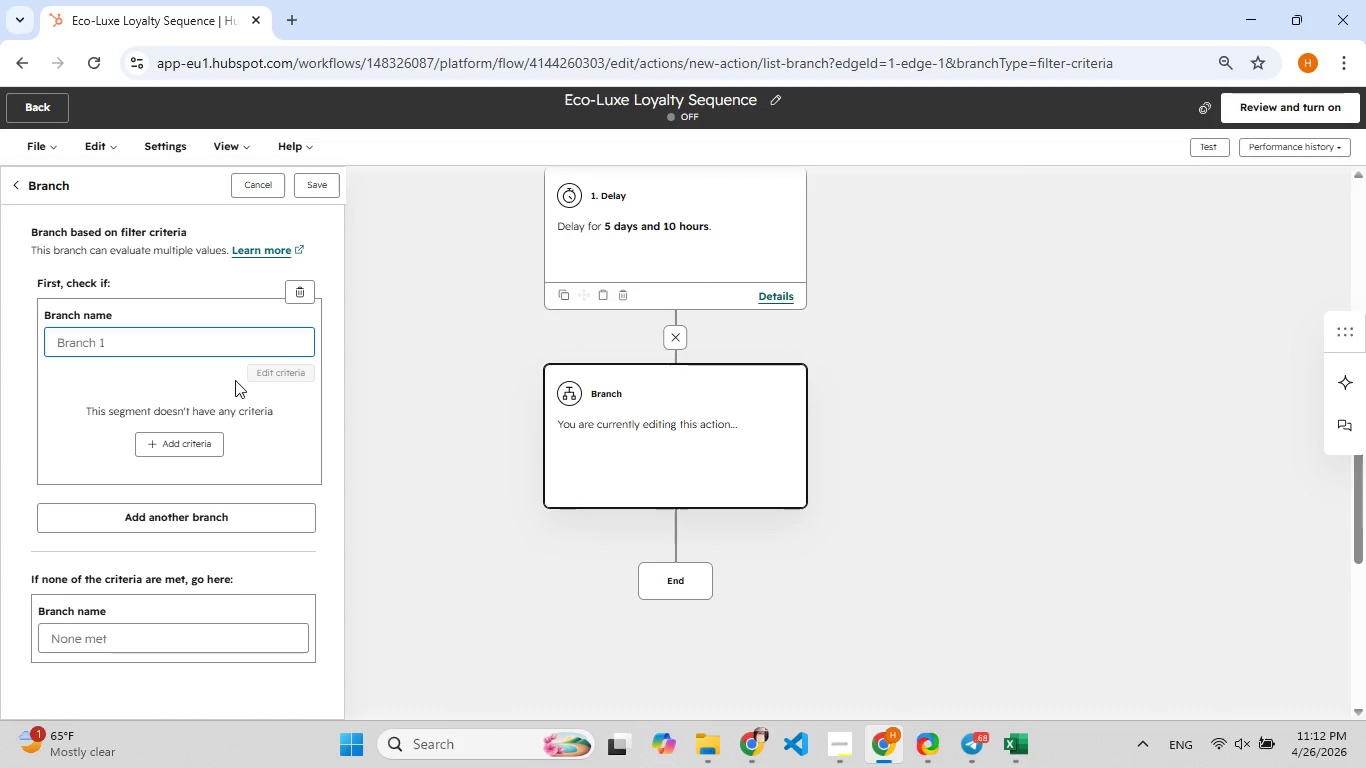 
wait(65.06)
 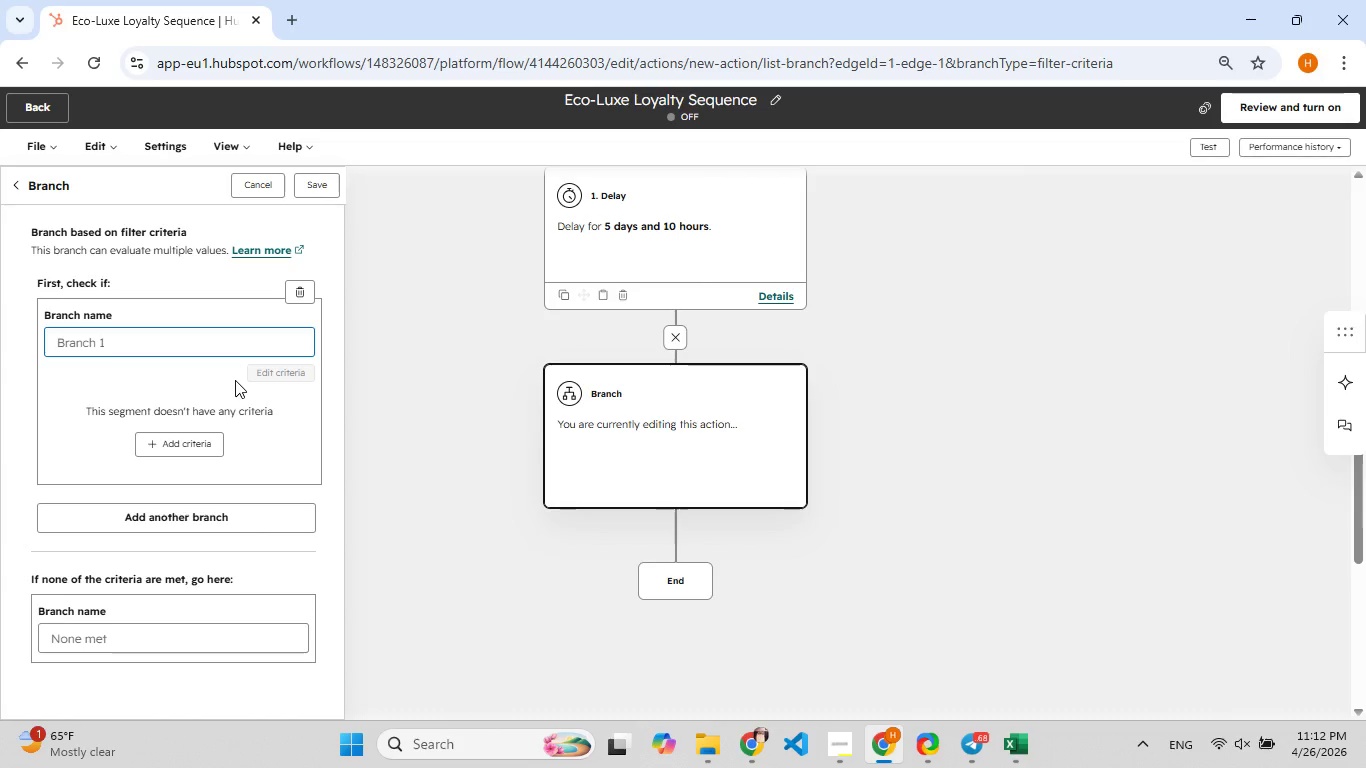 
left_click([200, 437])
 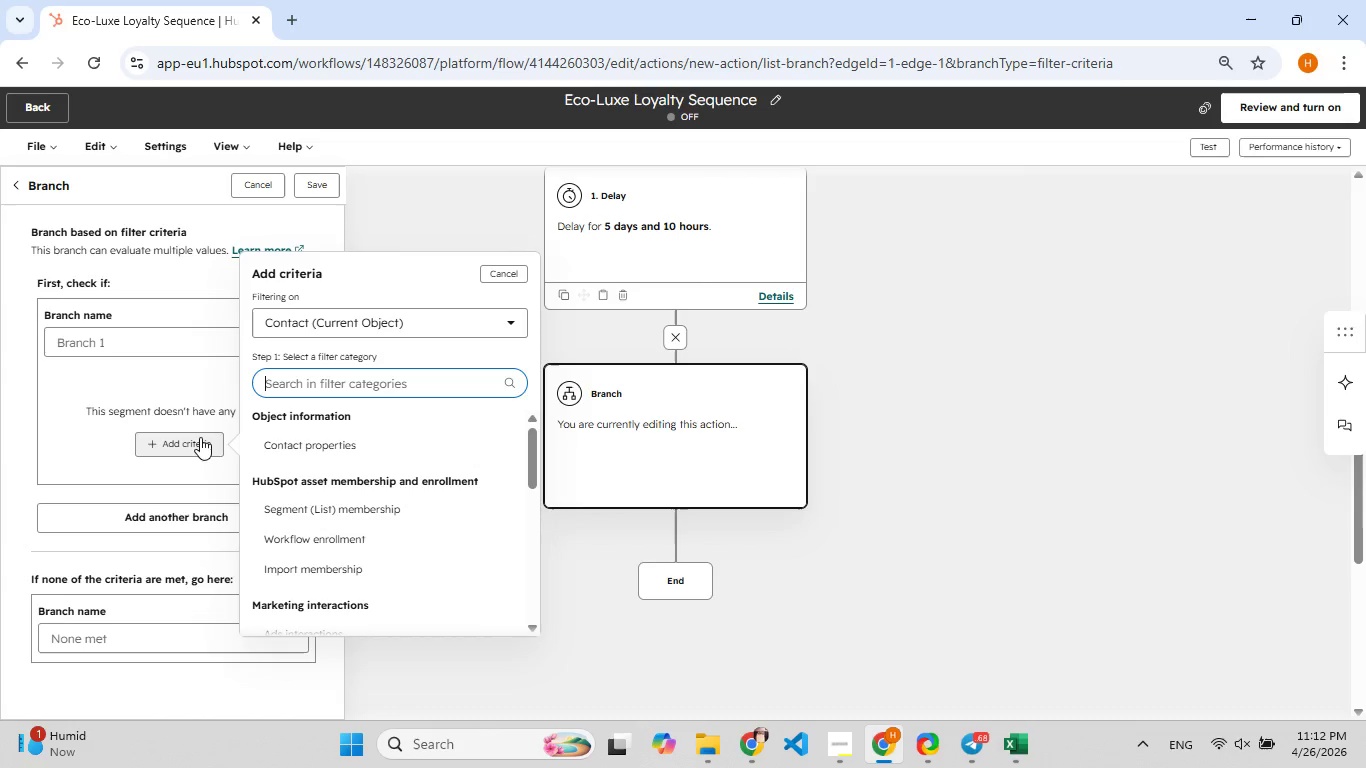 
wait(8.94)
 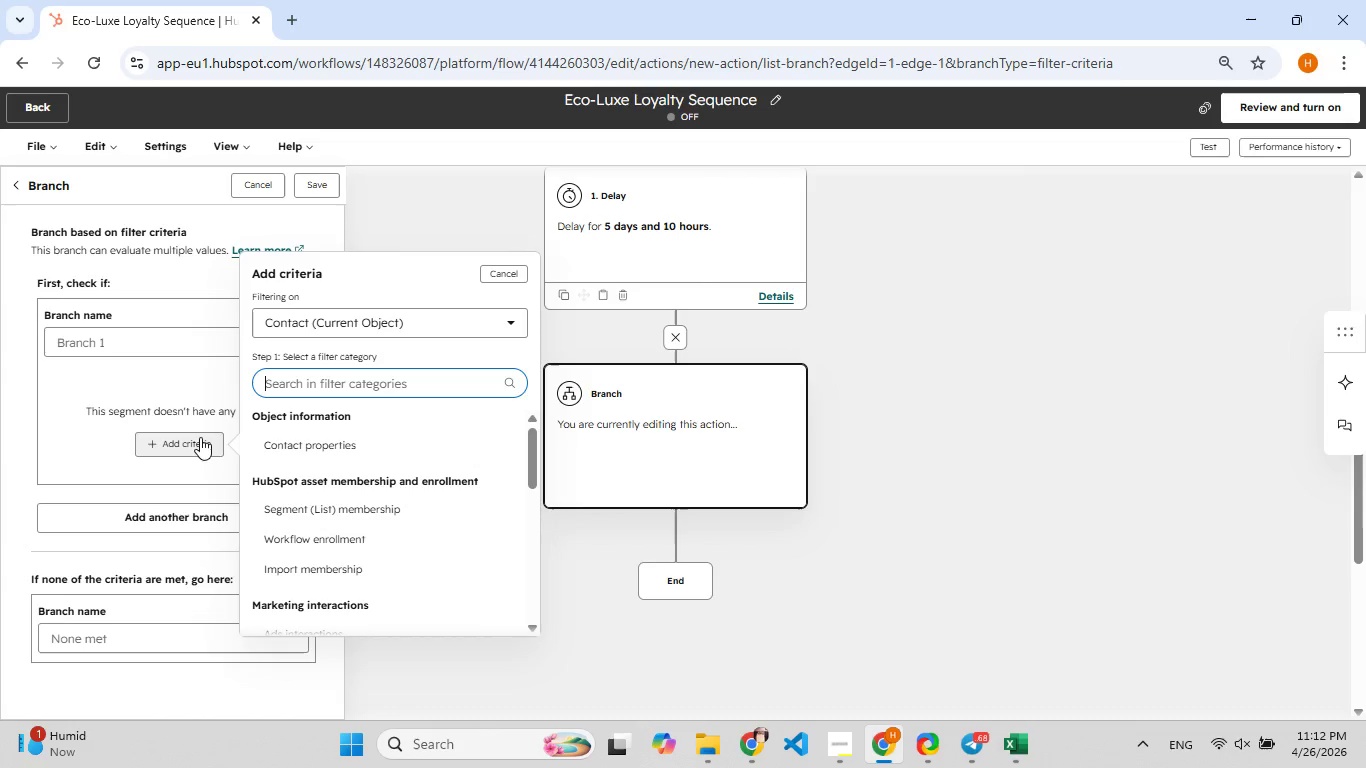 
type(eco)
 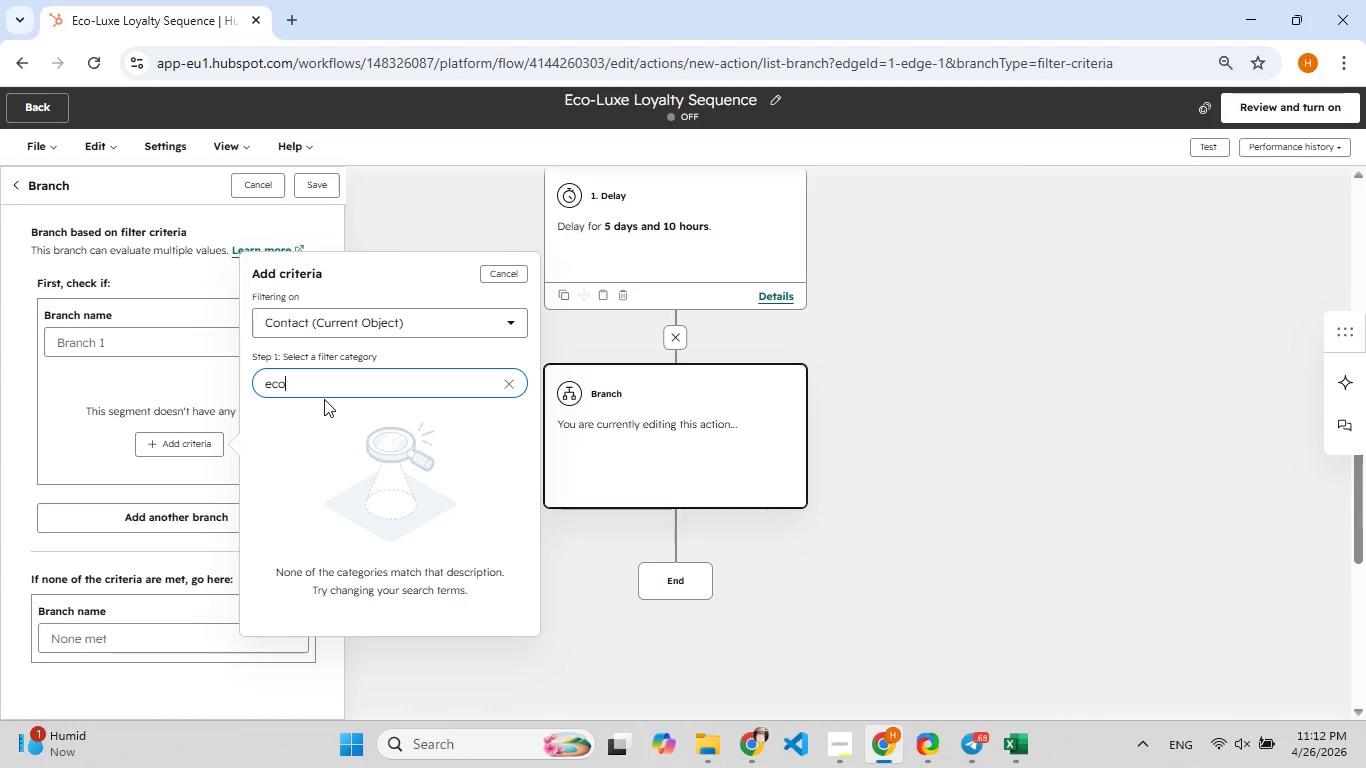 
key(Backspace)
 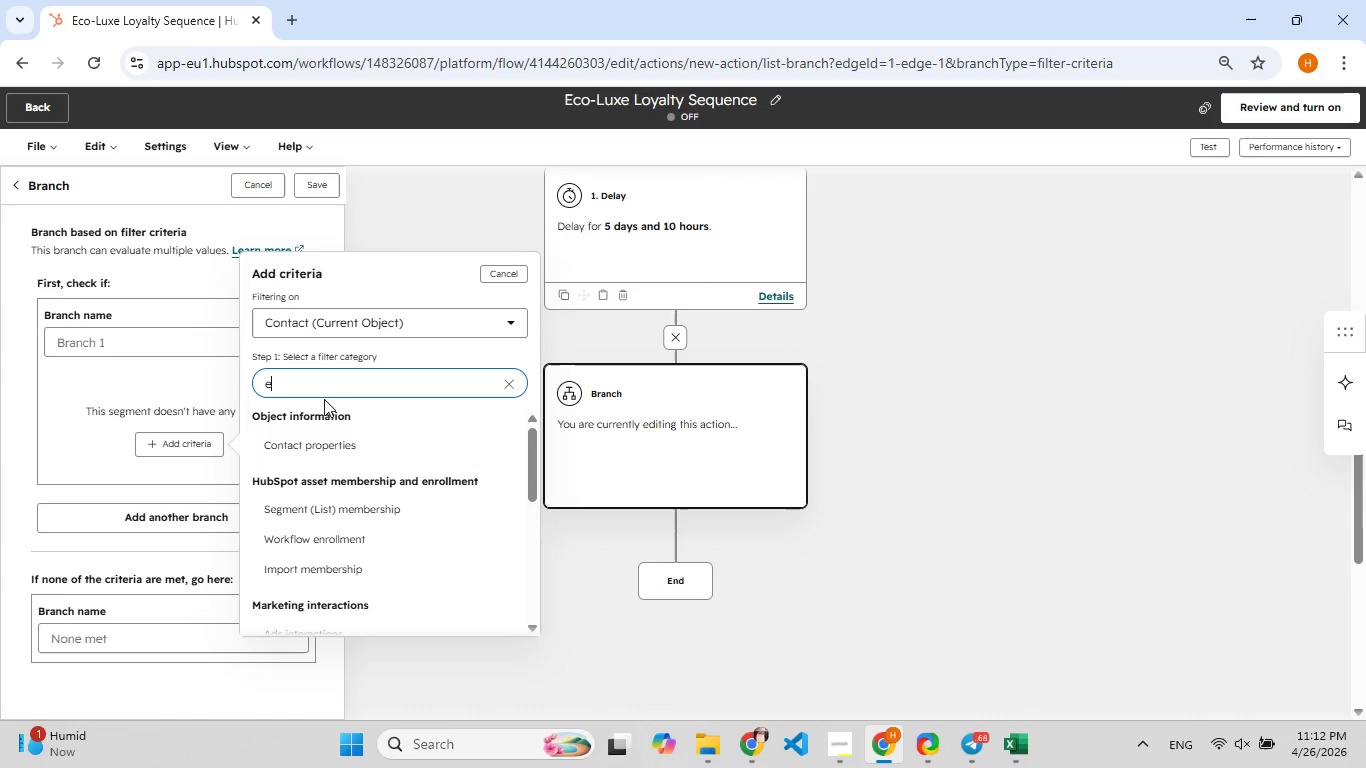 
key(F9)
 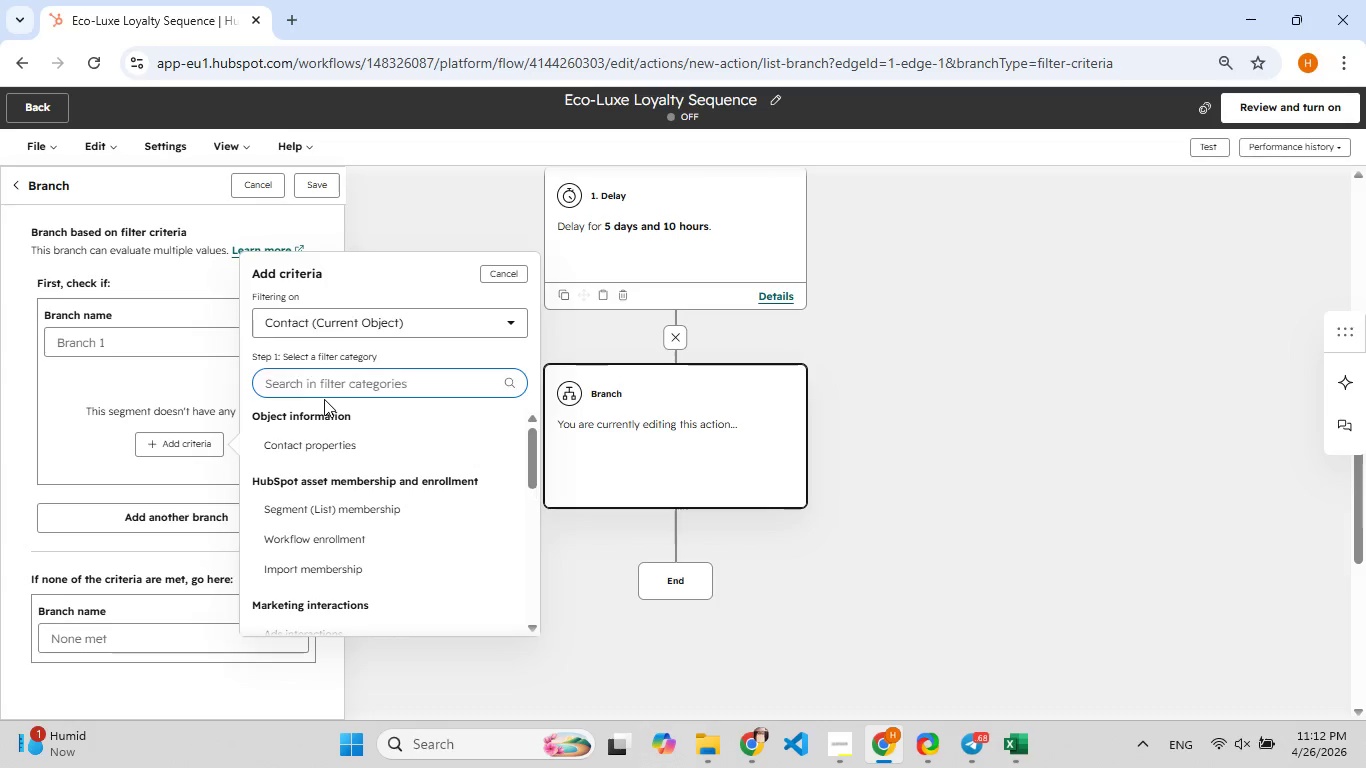 
key(F9)
 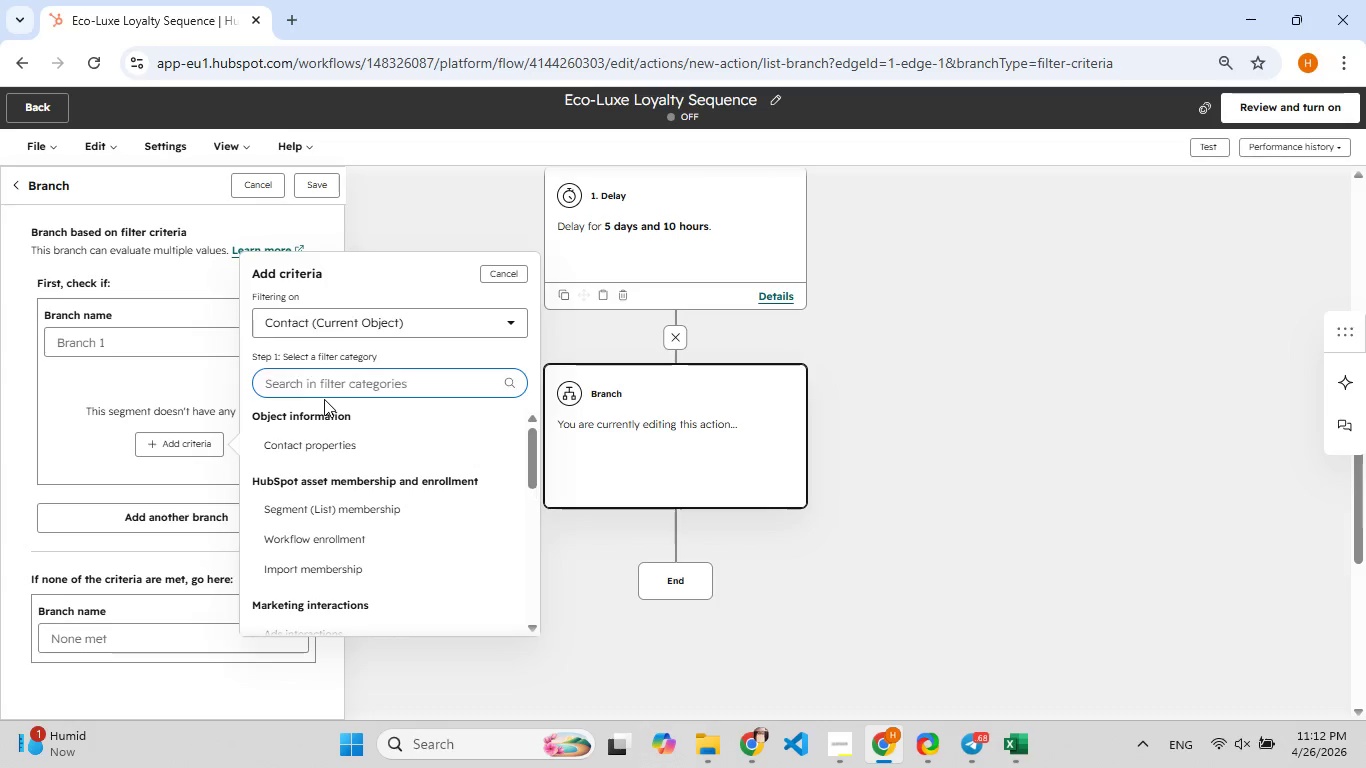 
key(Backspace)
 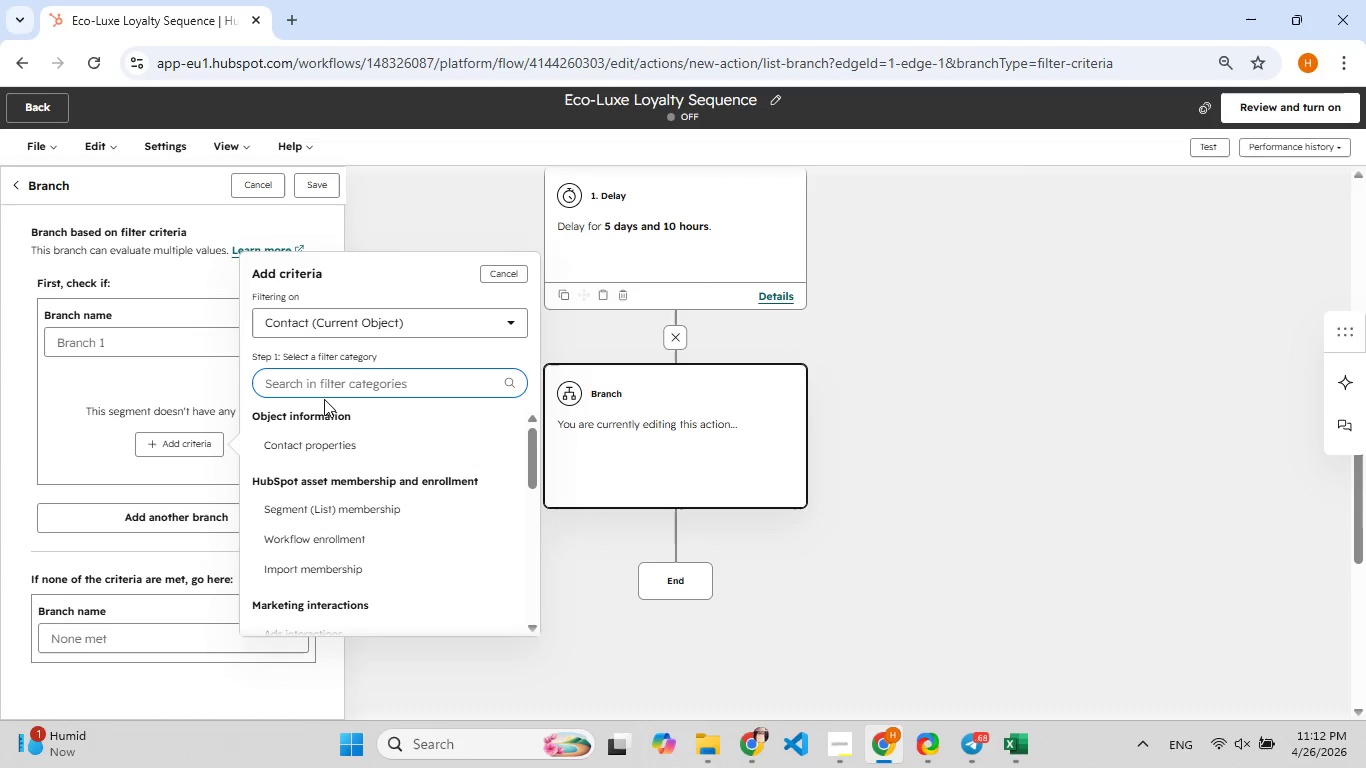 
key(Backspace)
 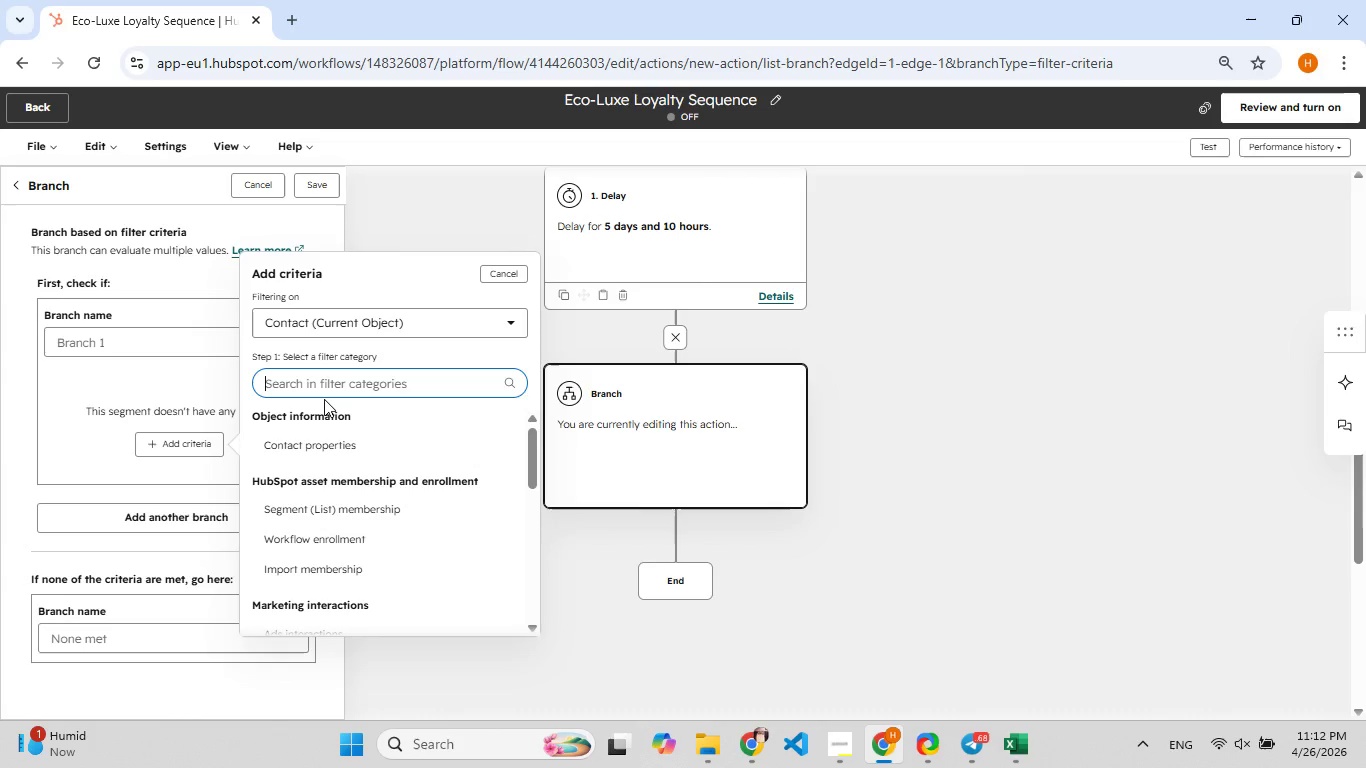 
key(F9)
 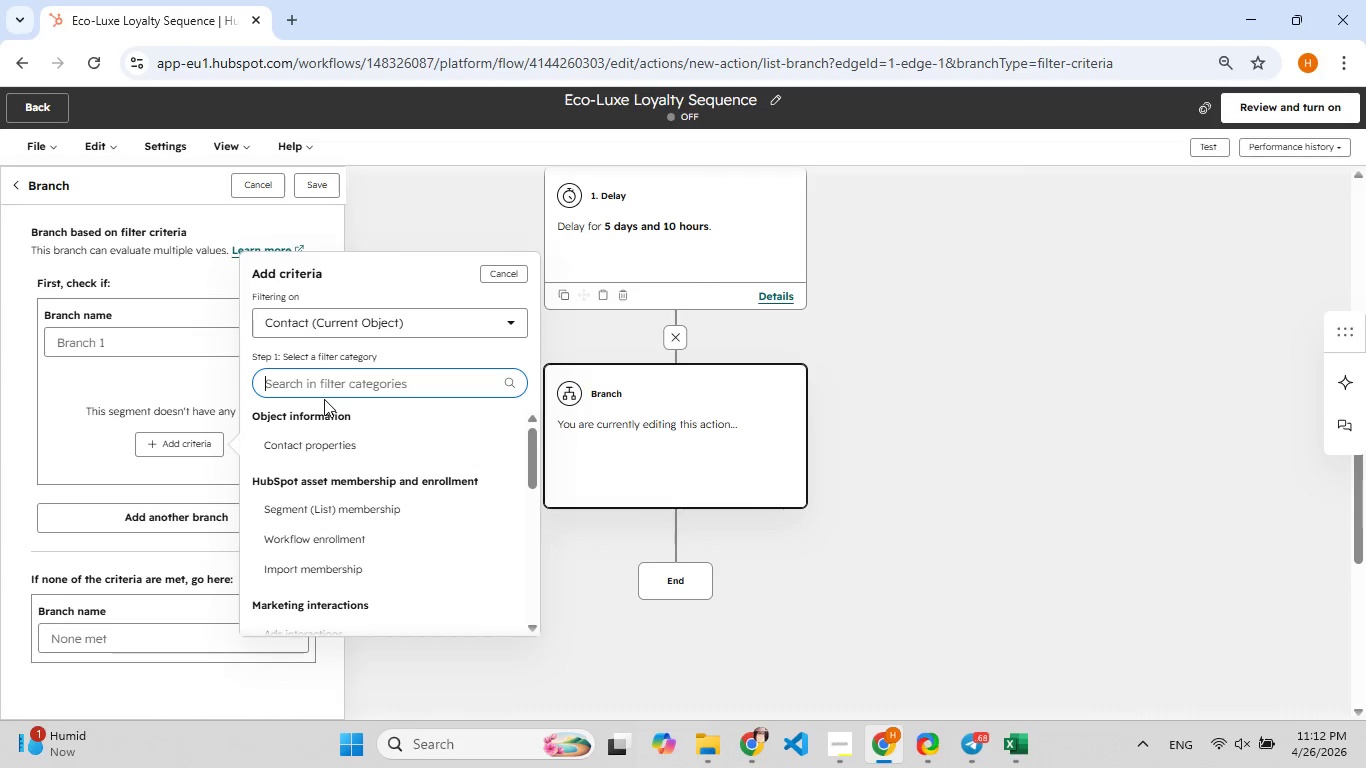 
wait(5.05)
 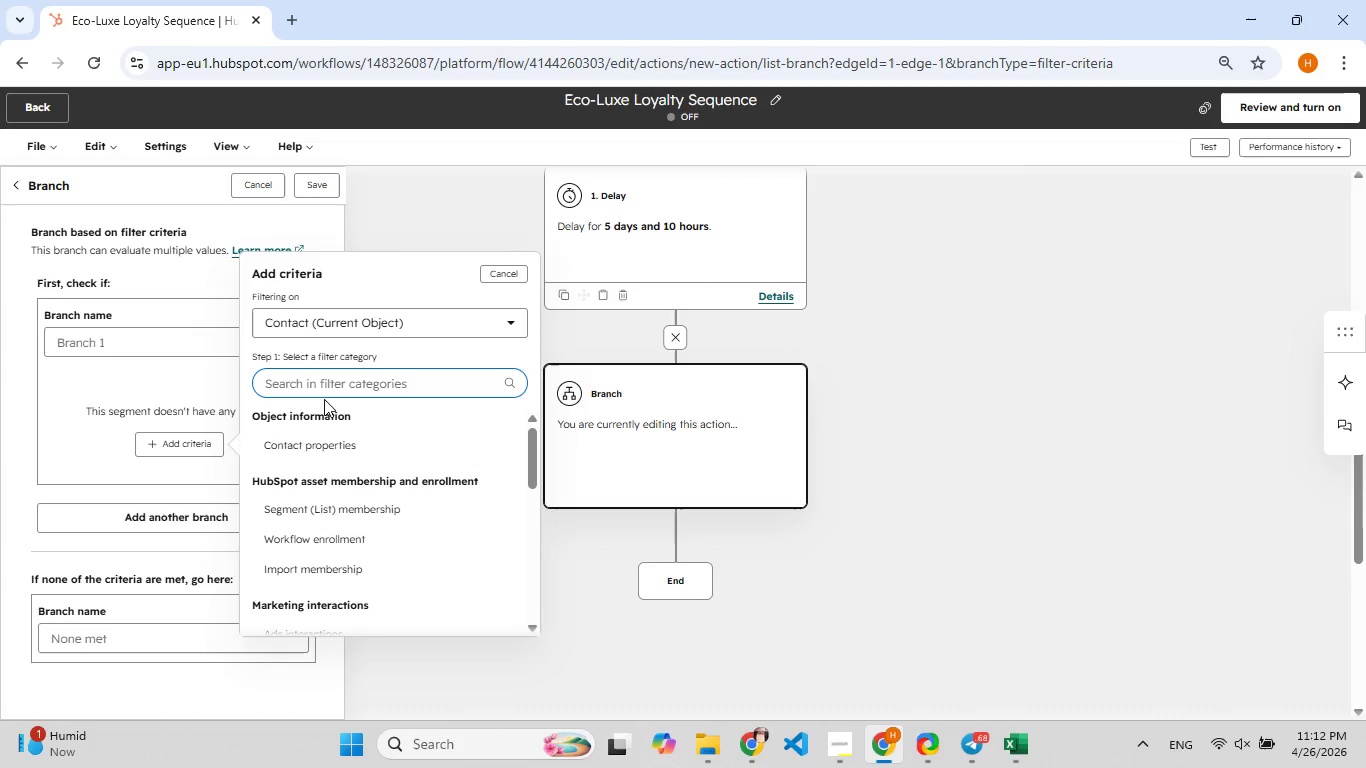 
type([F7]has)
 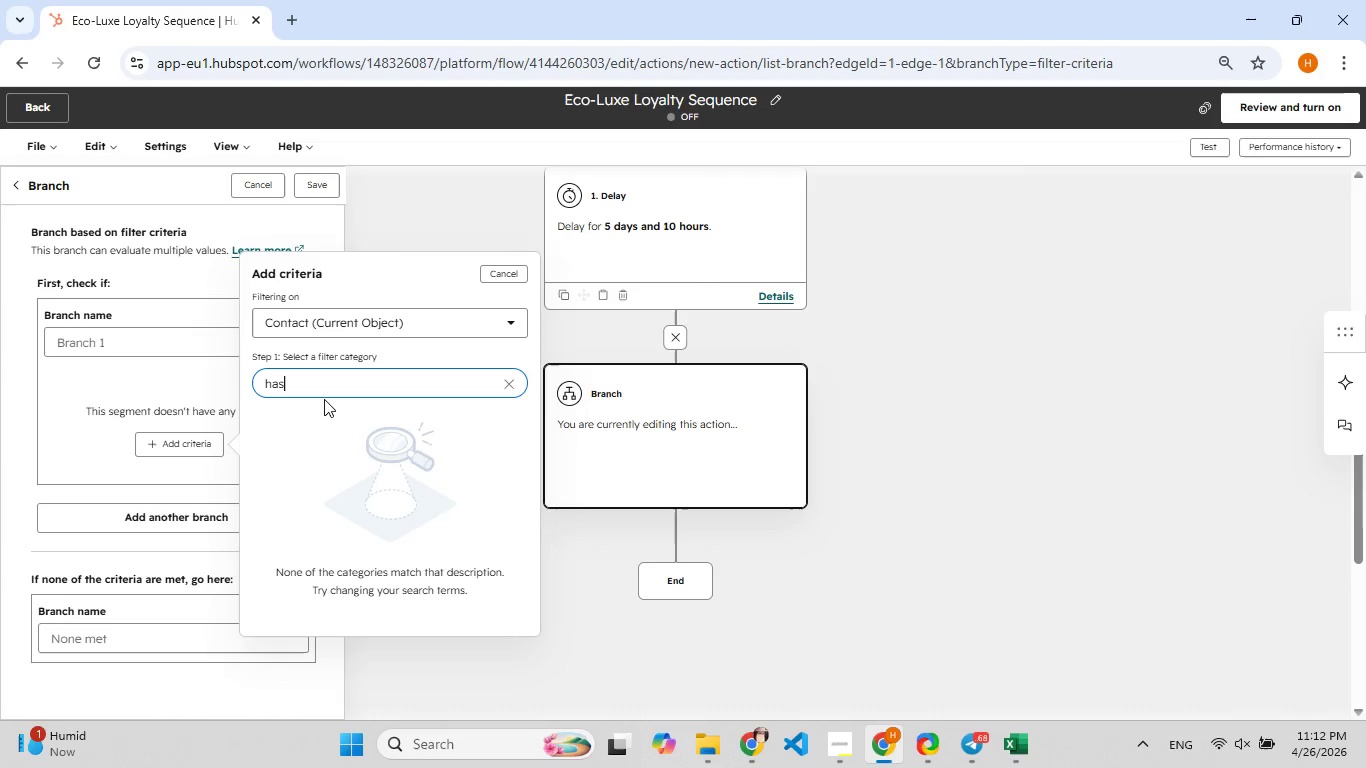 
hold_key(key=Backspace, duration=0.78)
 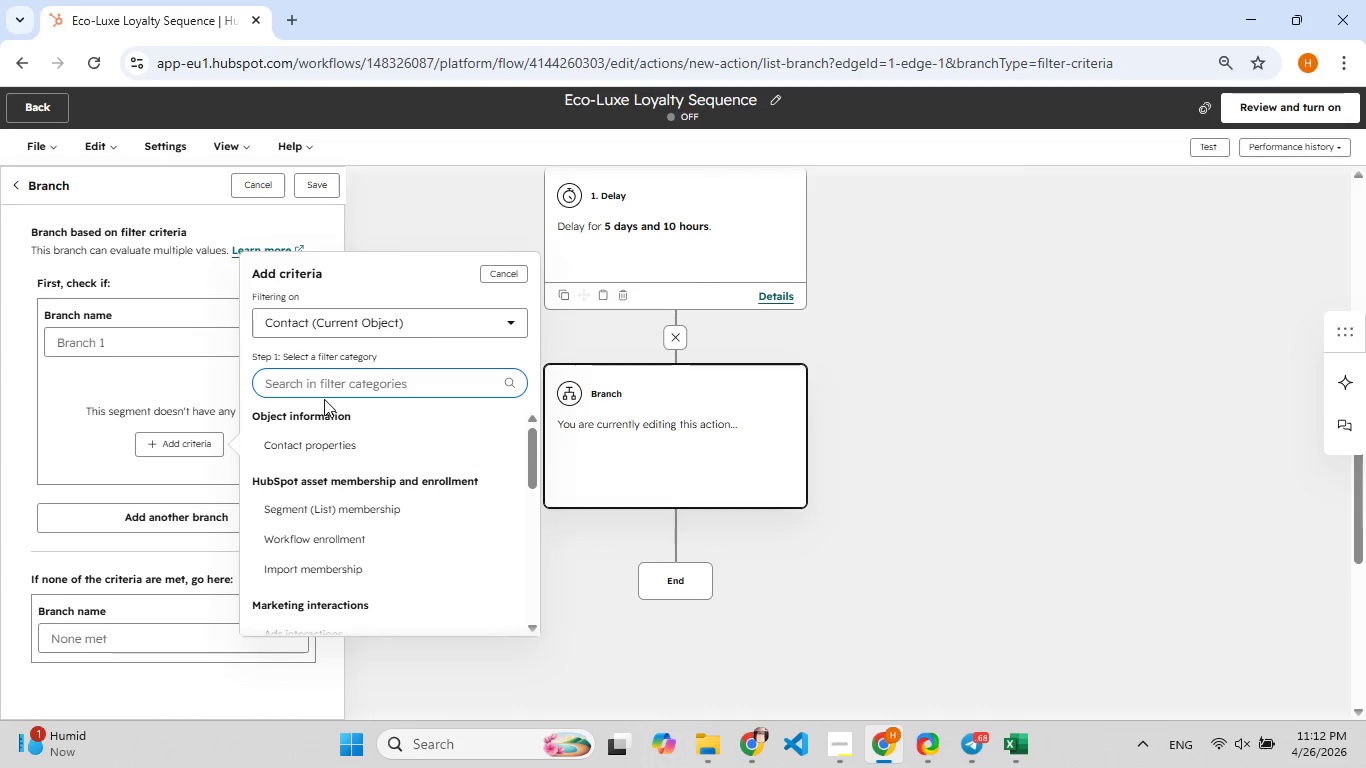 
hold_key(key=F9, duration=0.78)
 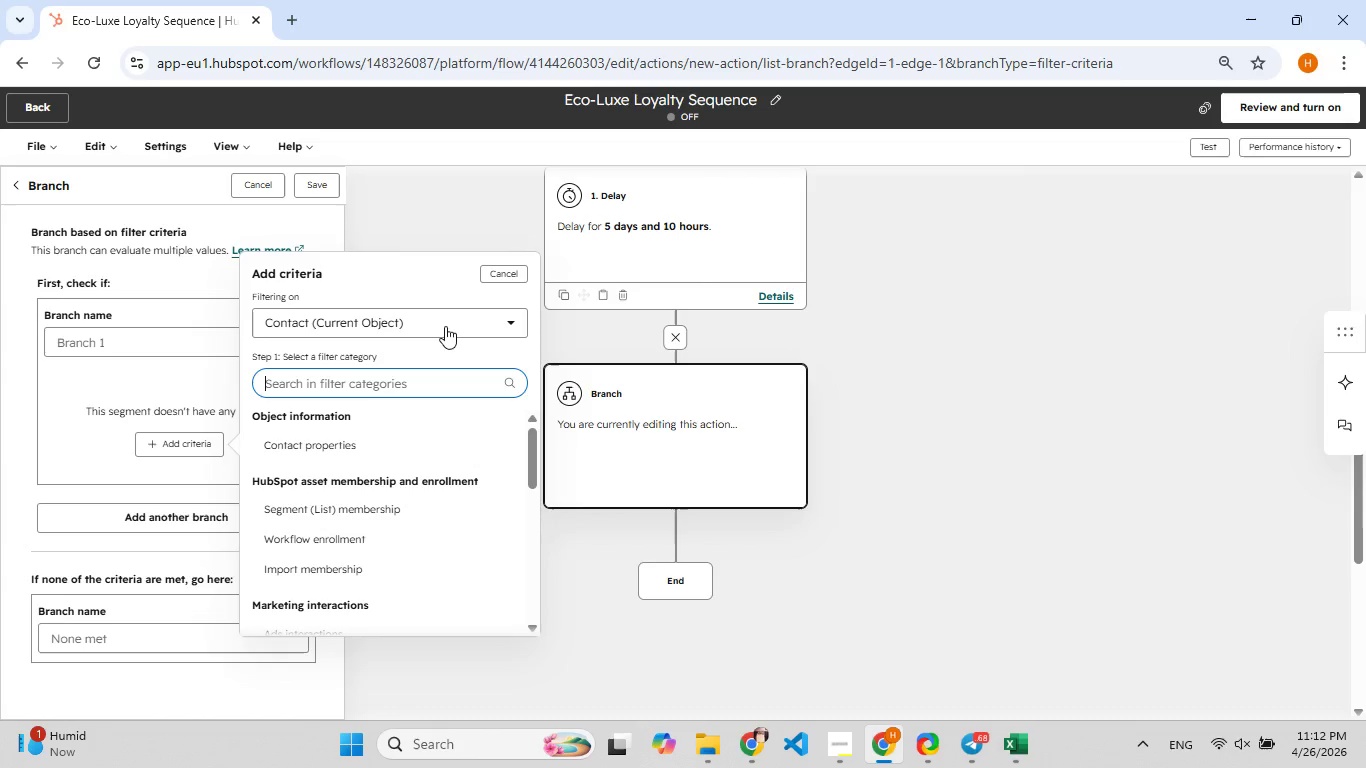 
left_click([445, 326])
 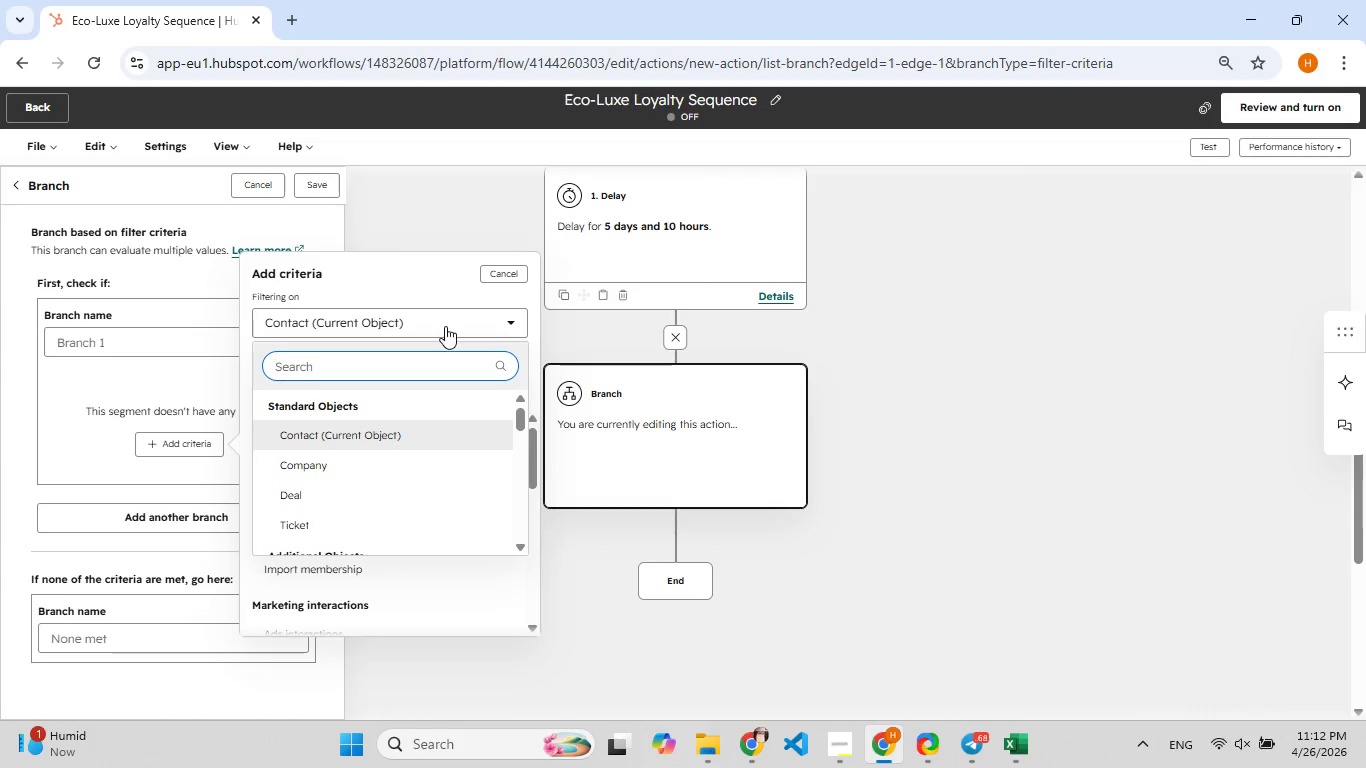 
left_click([445, 326])
 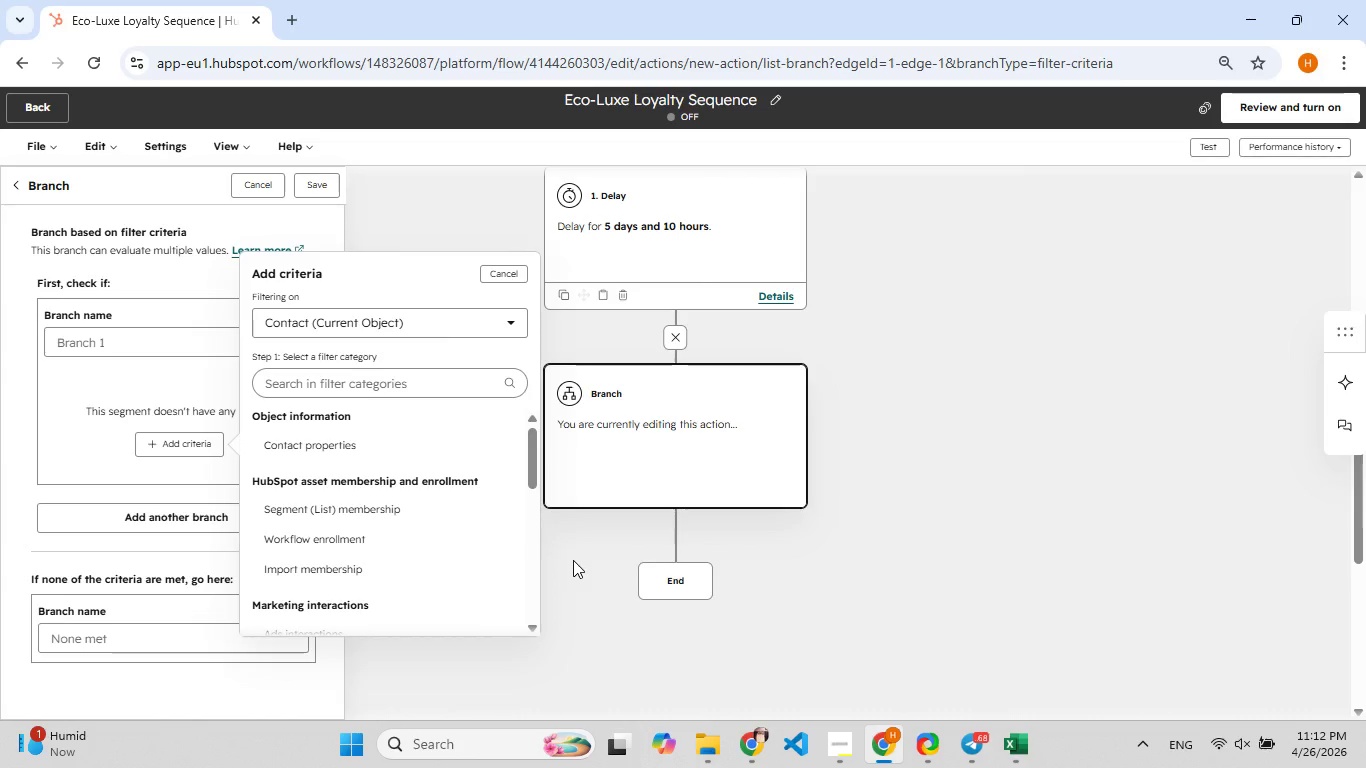 
wait(5.47)
 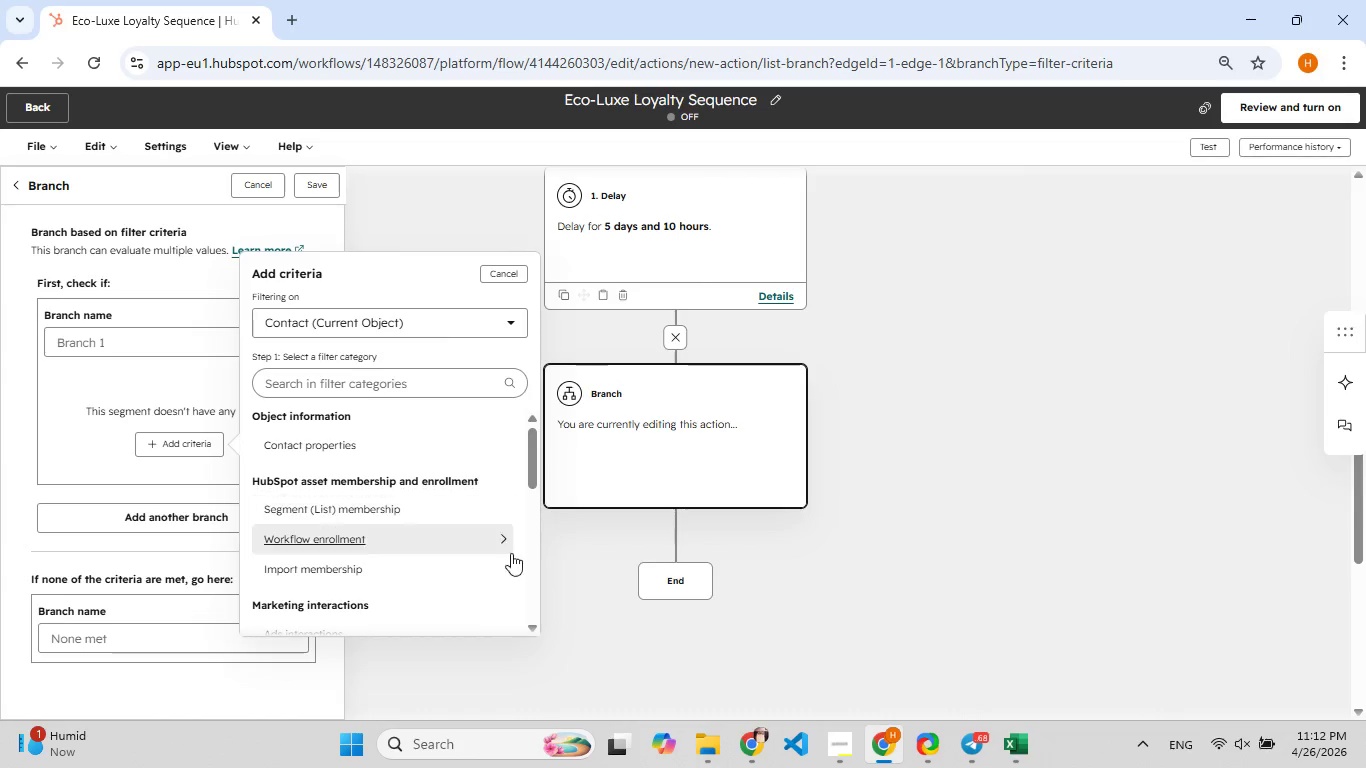 
left_click([377, 440])
 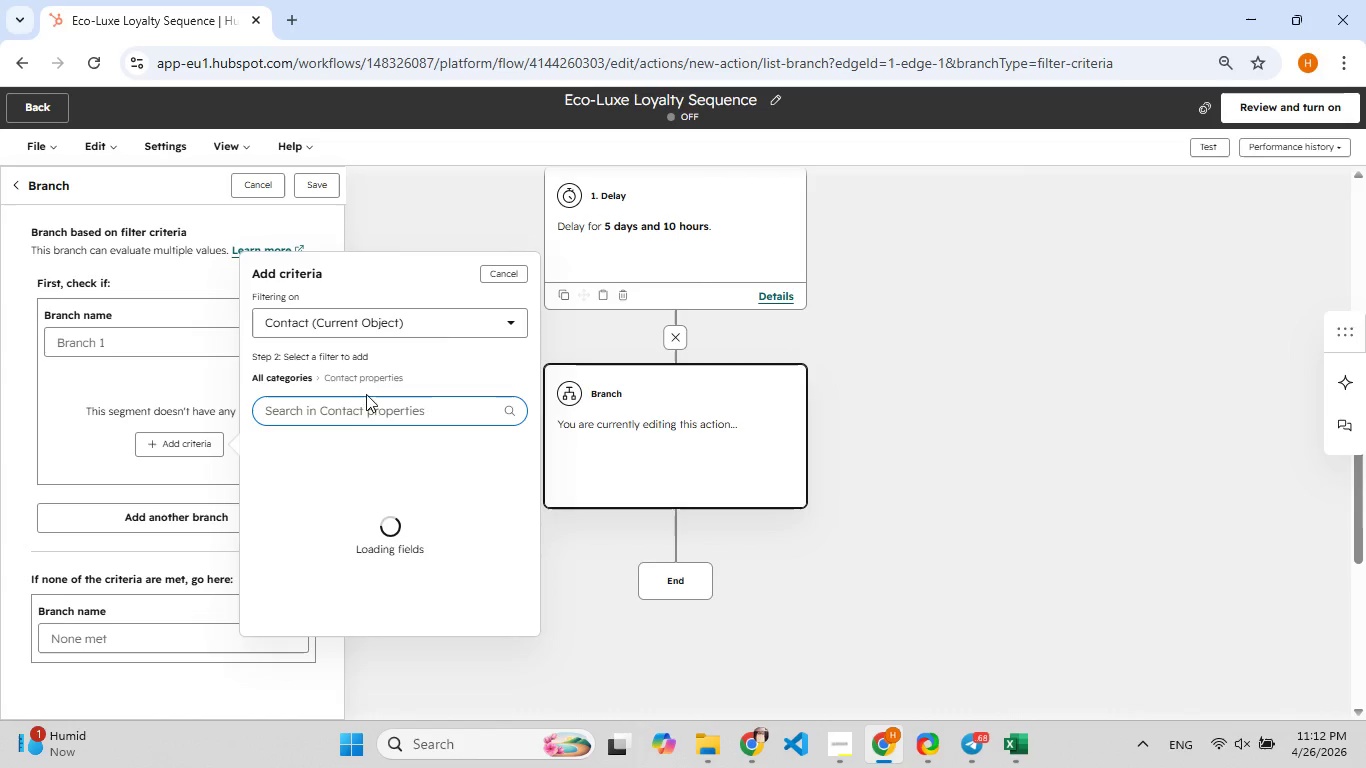 
left_click([357, 409])
 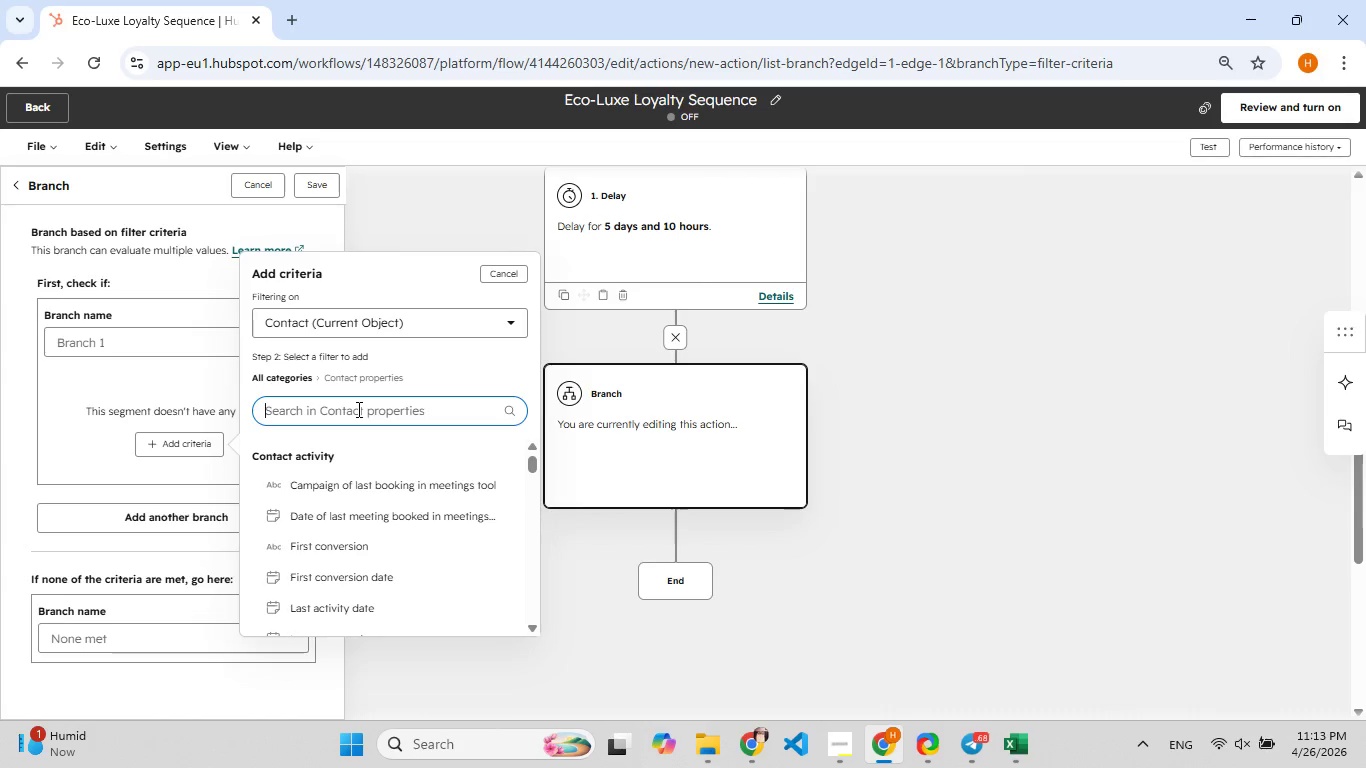 
wait(6.23)
 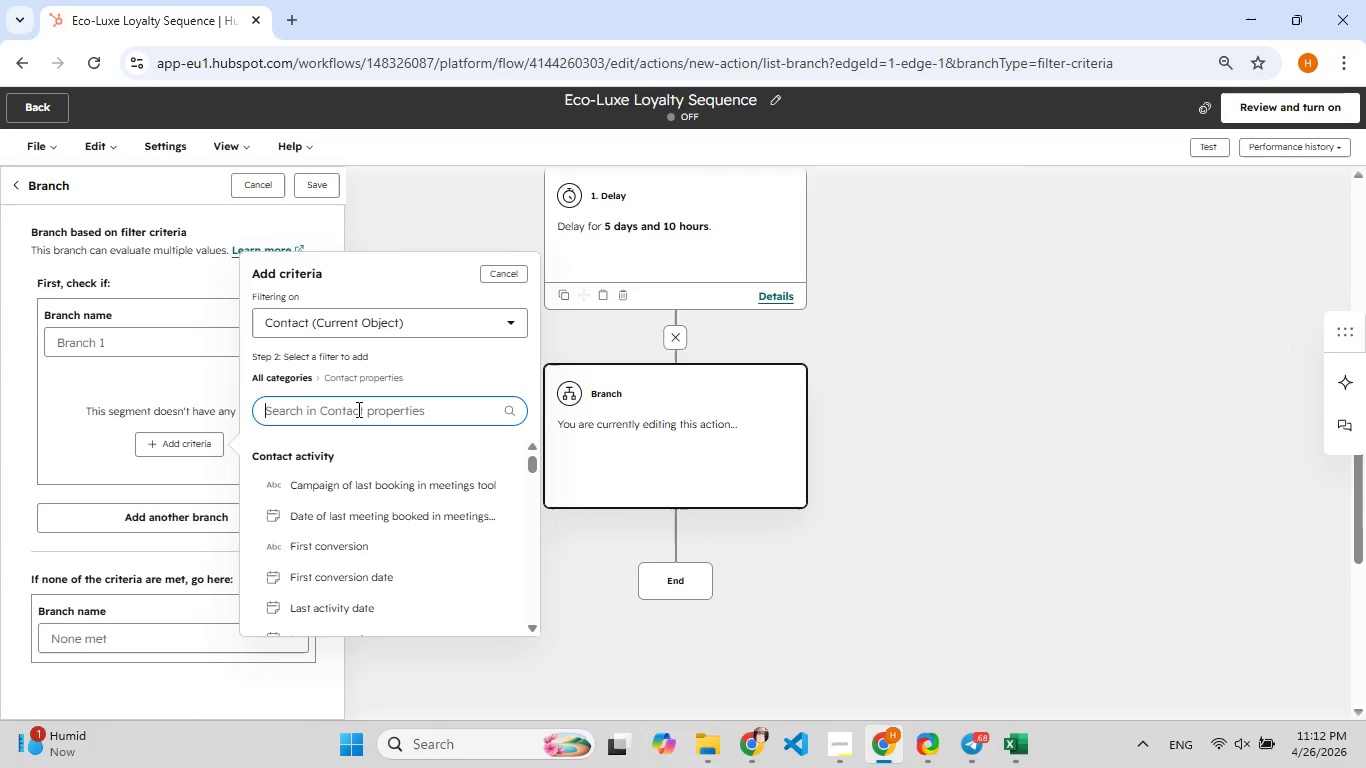 
type(ex)
key(Backspace)
type([F9]co)
 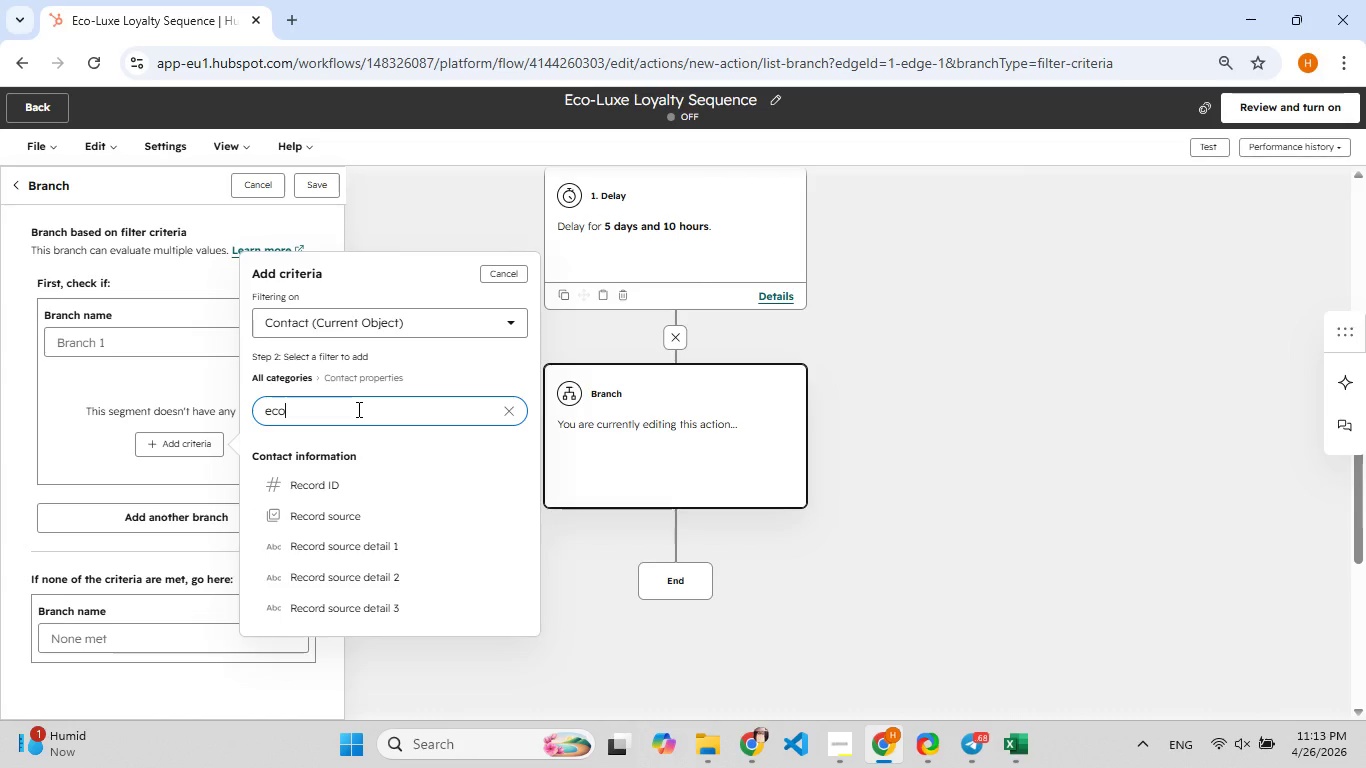 
key(Space)
 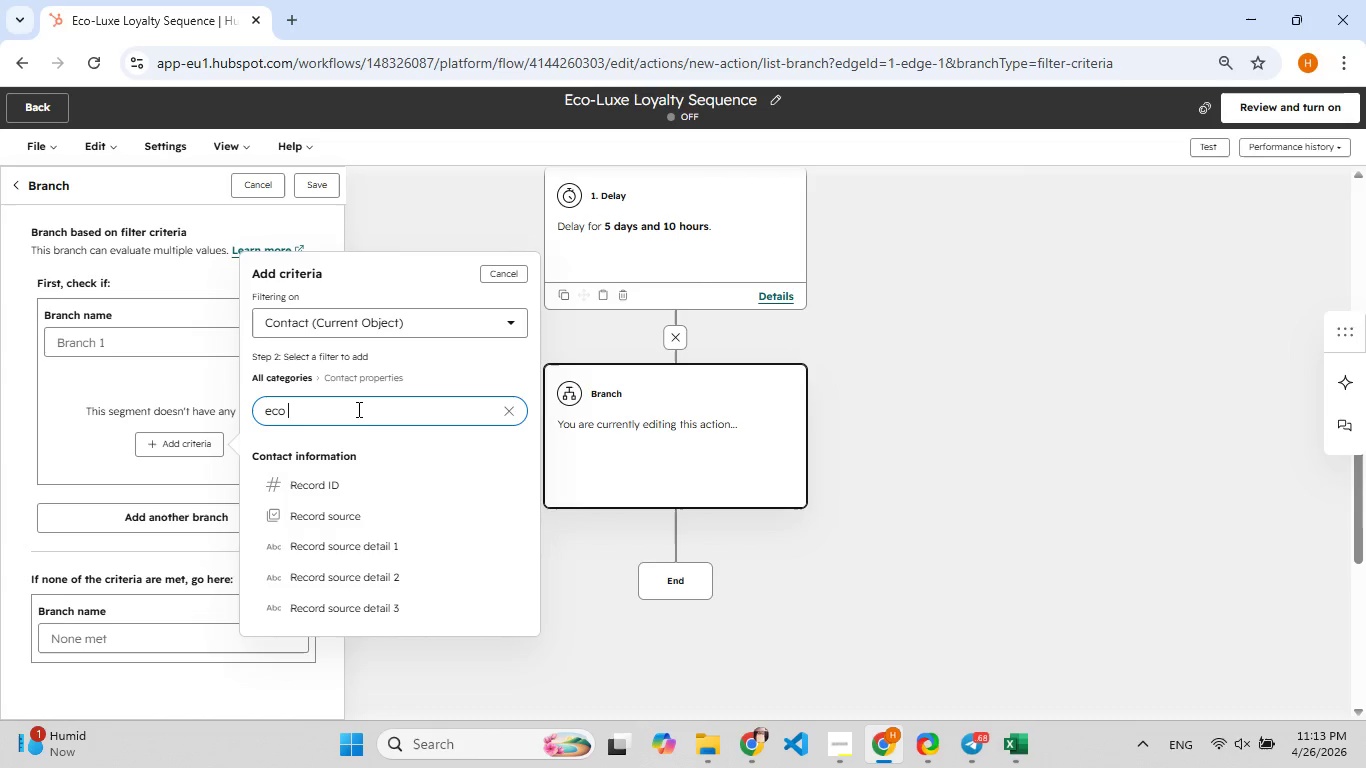 
key(F9)
 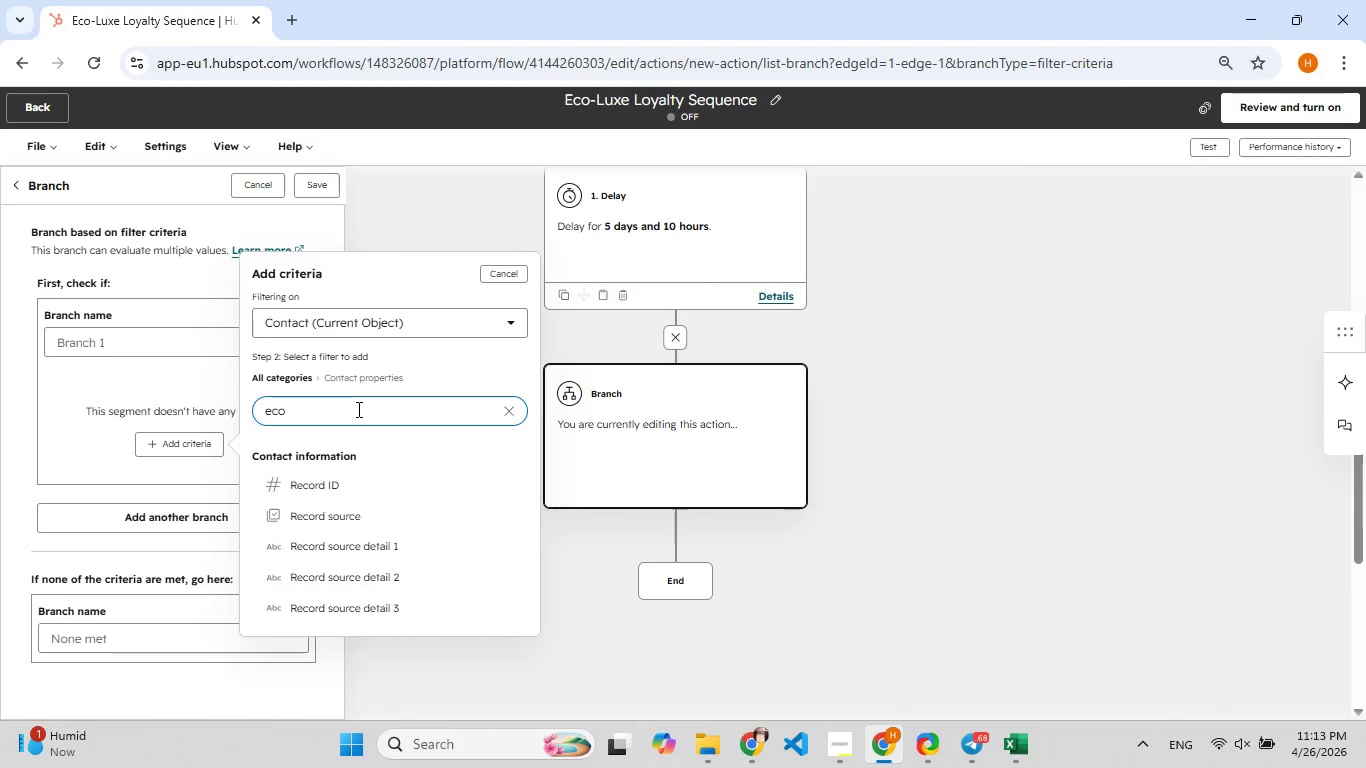 
key(Backspace)
 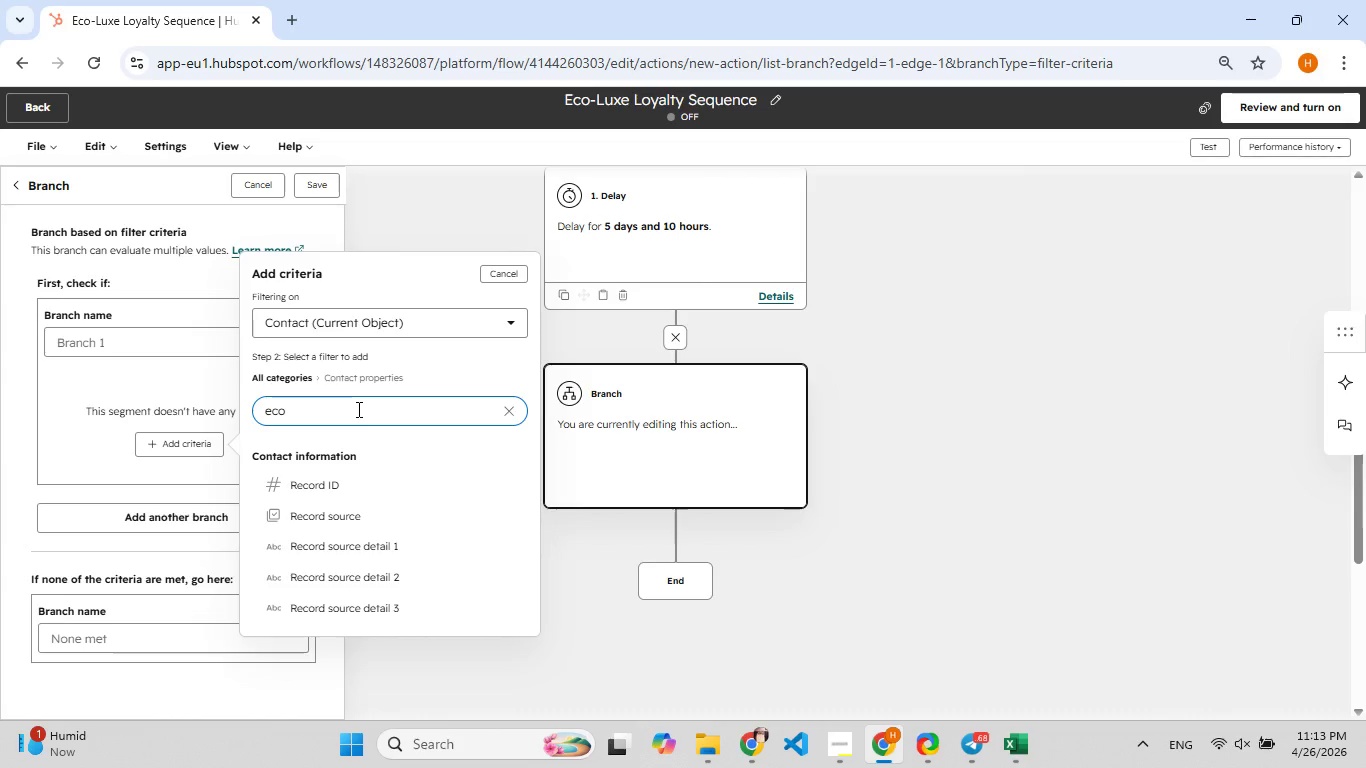 
key(0)
 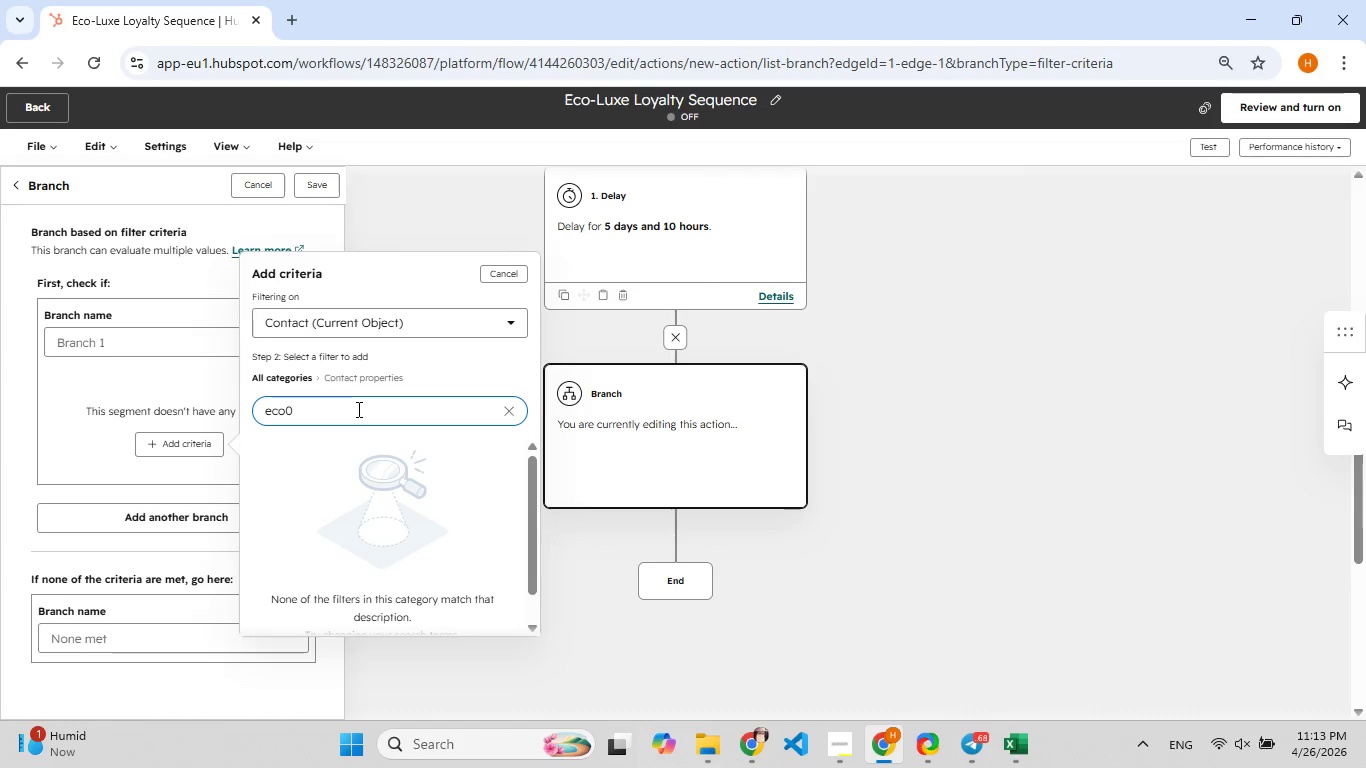 
key(F10)
 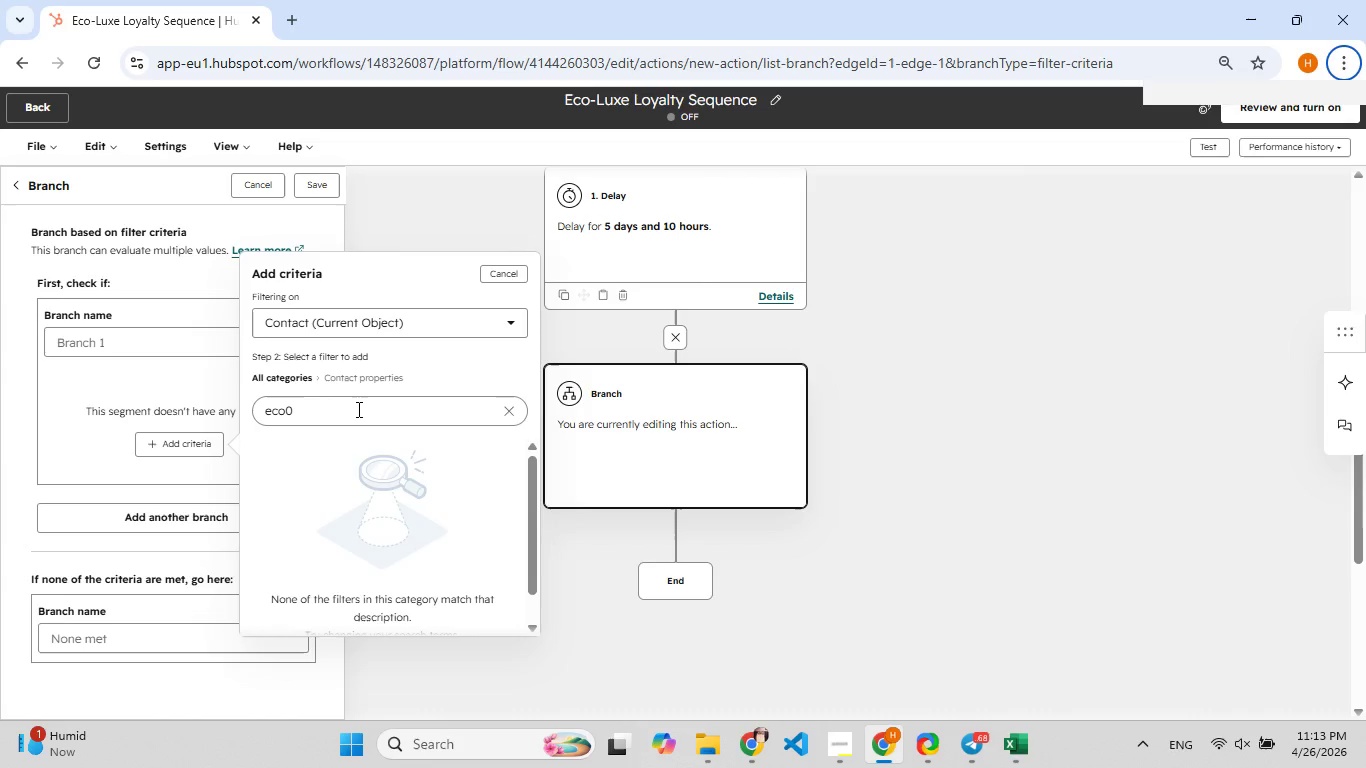 
key(F9)
 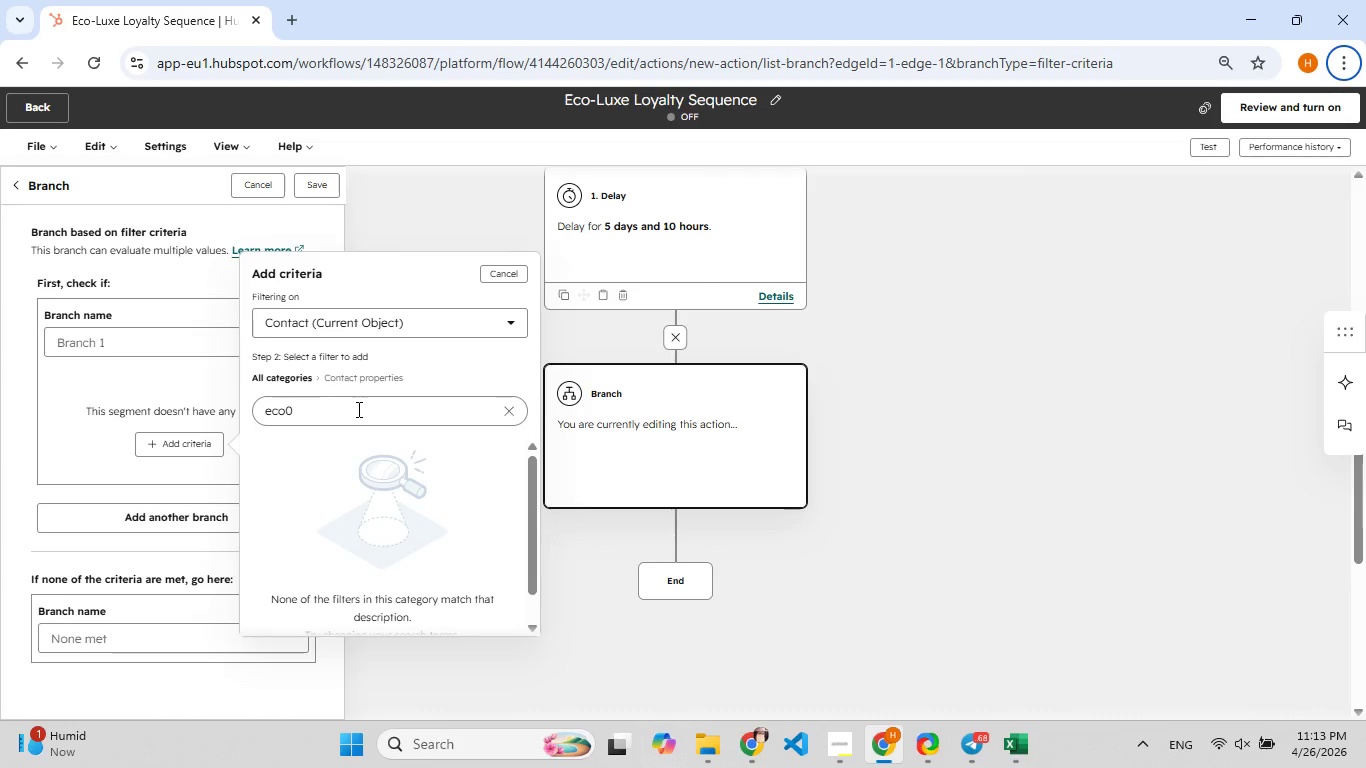 
key(Backspace)
 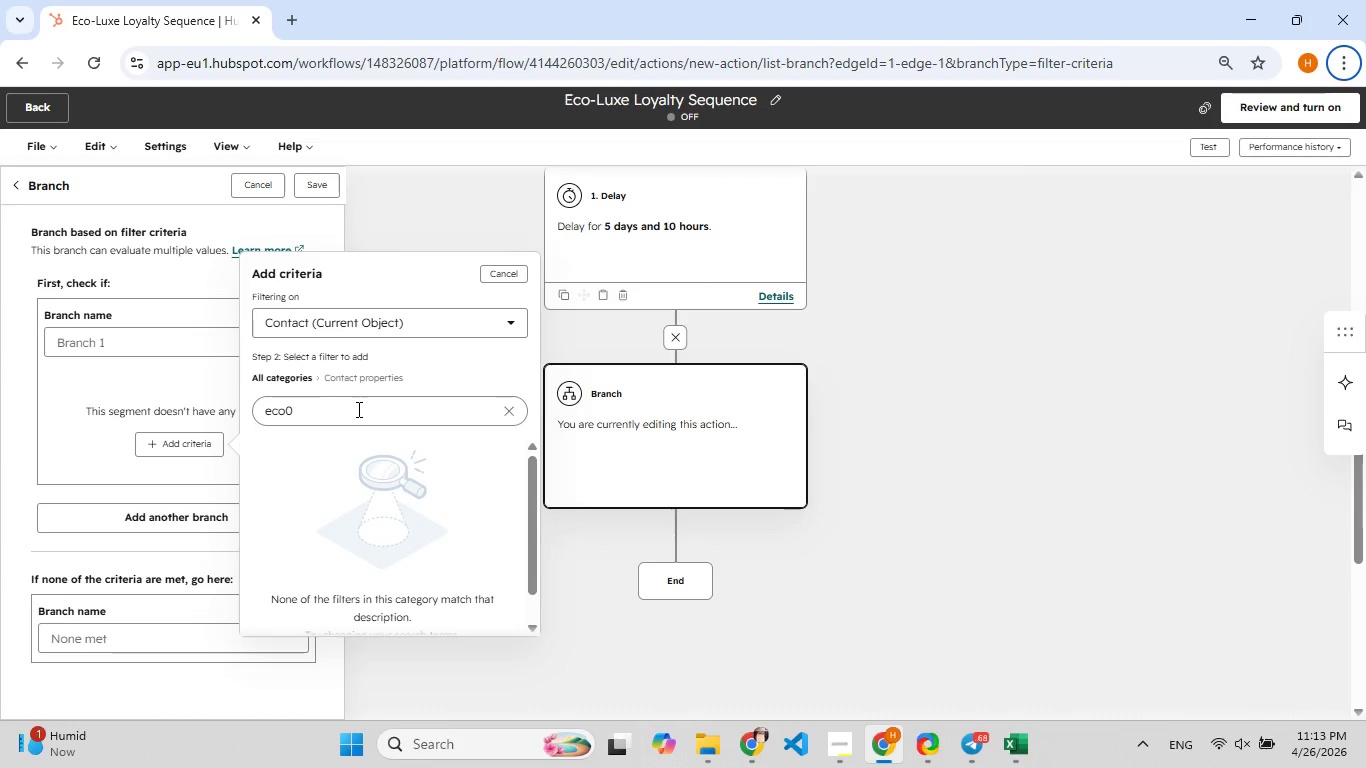 
key(F10)
 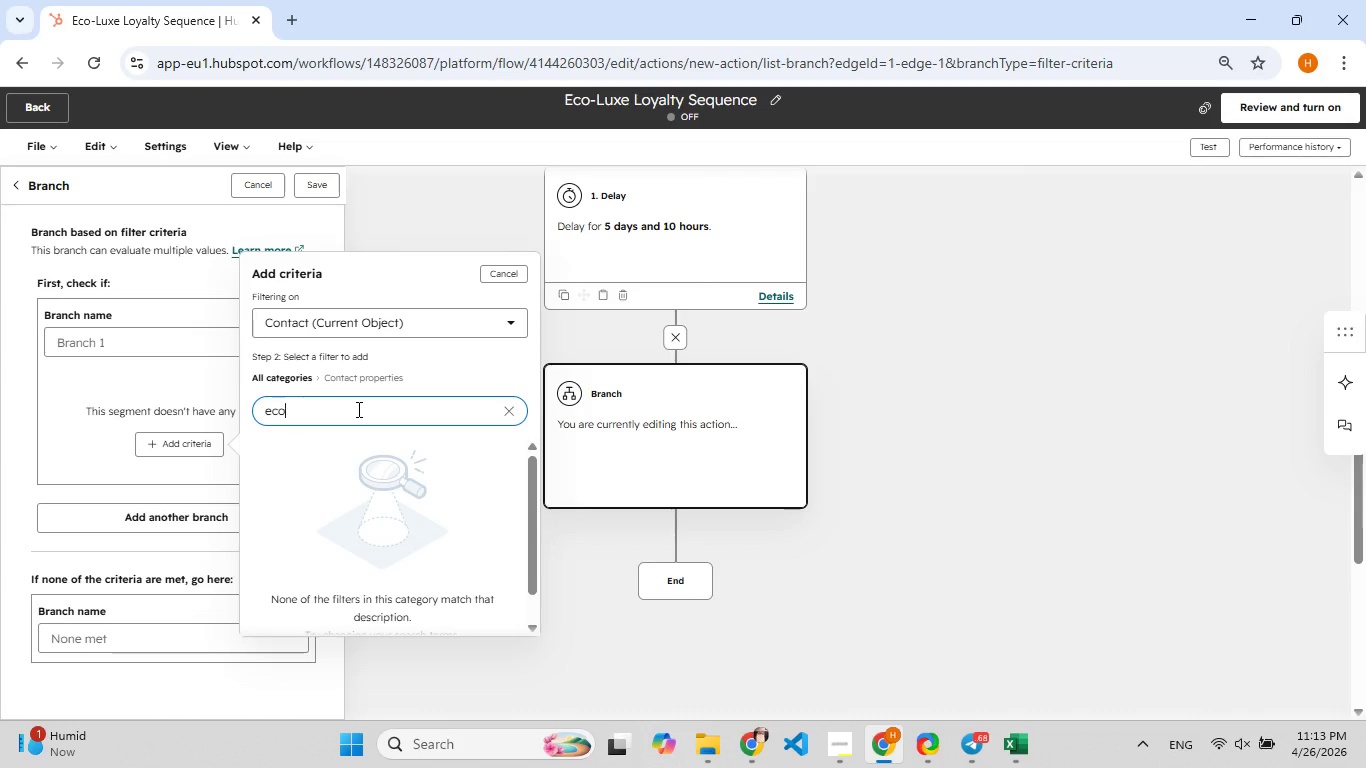 
key(F9)
 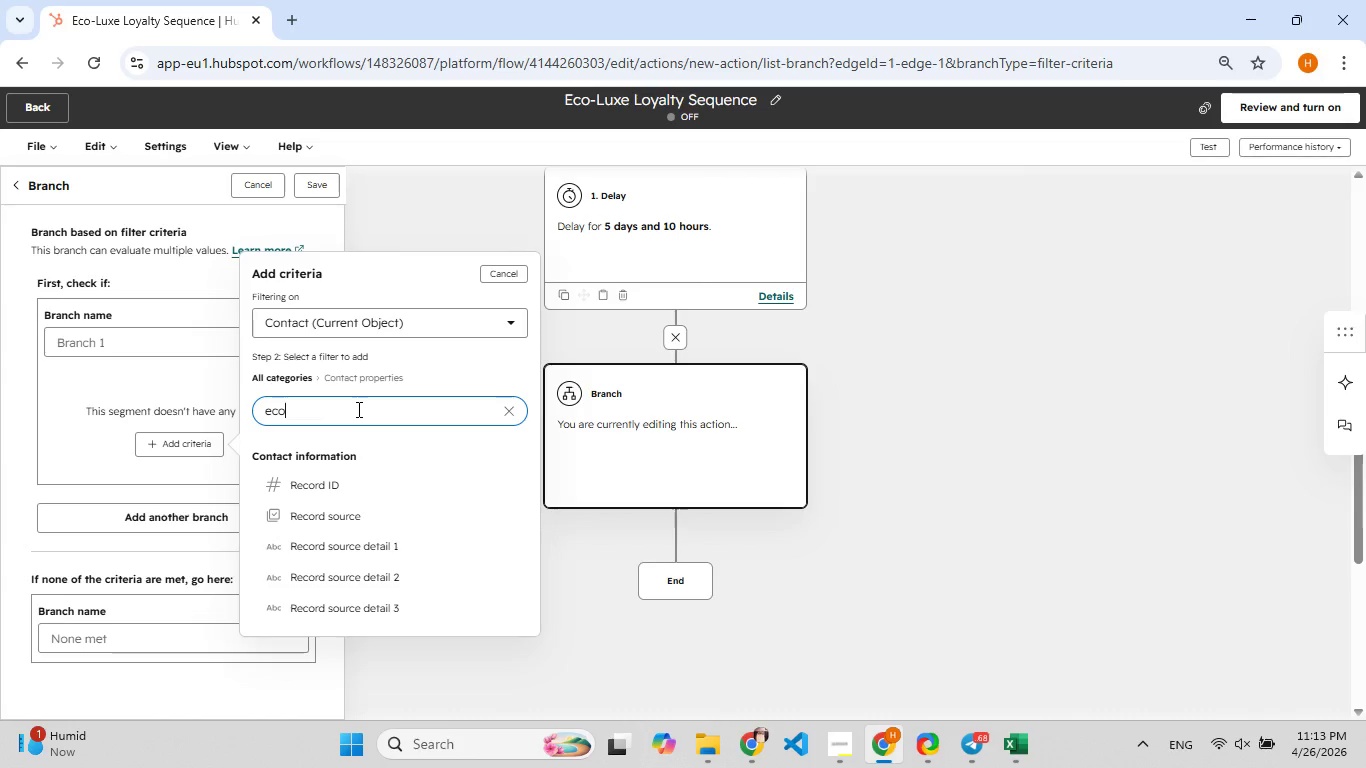 
key(Backspace)
 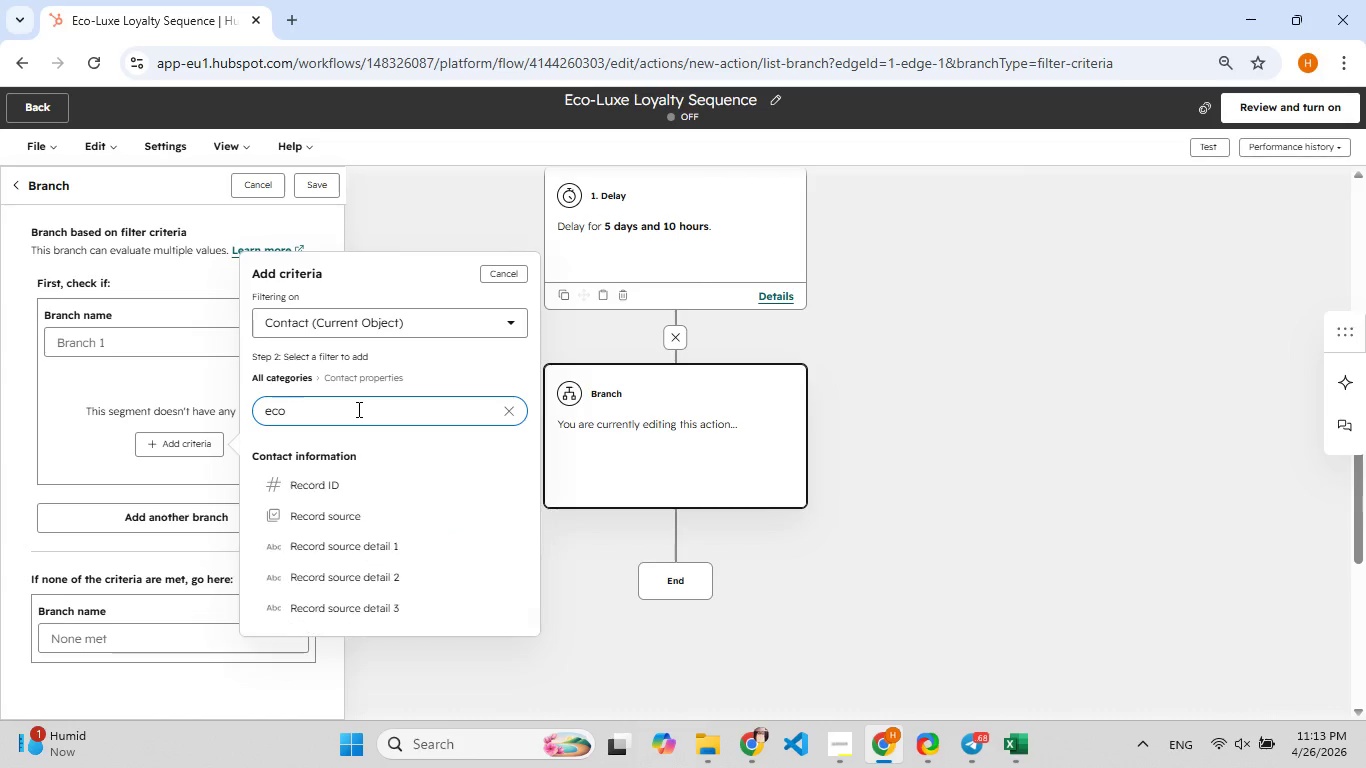 
key(Minus)
 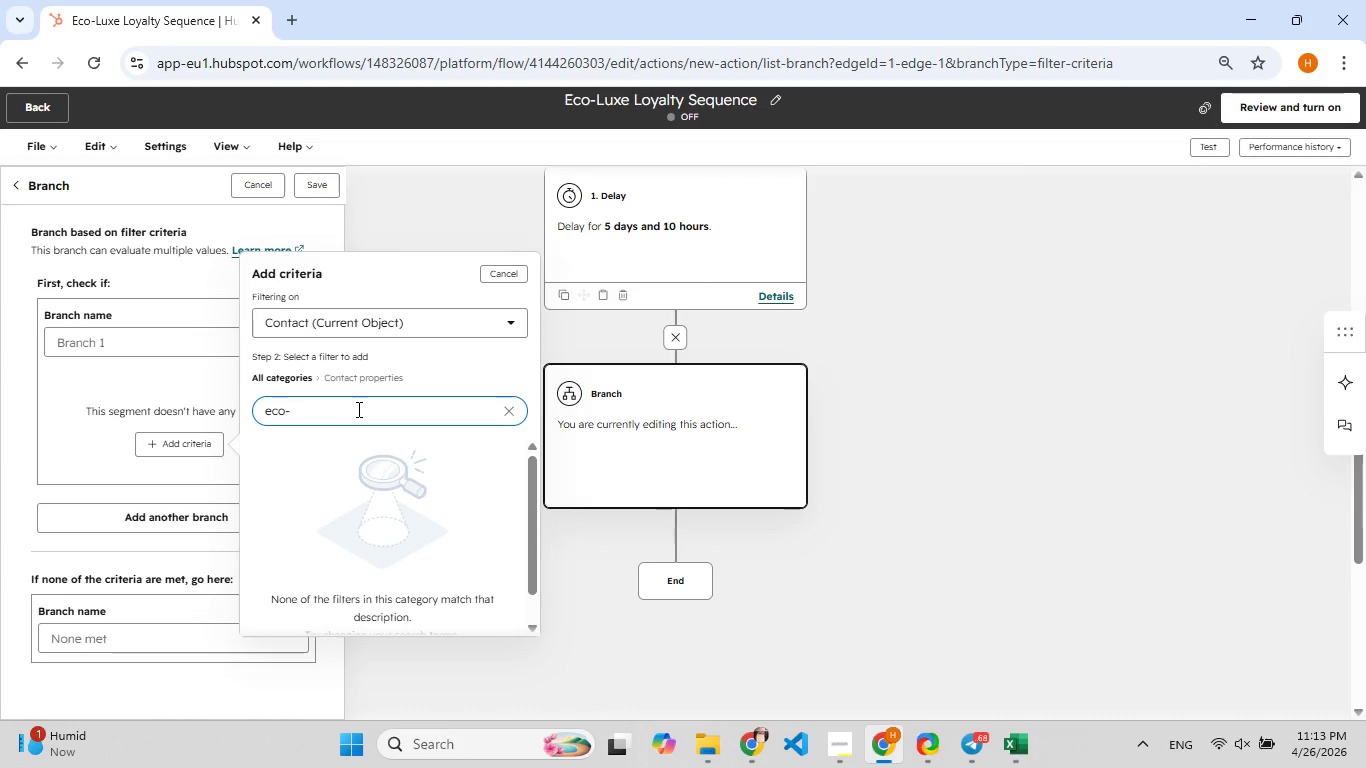 
hold_key(key=Backspace, duration=0.66)
 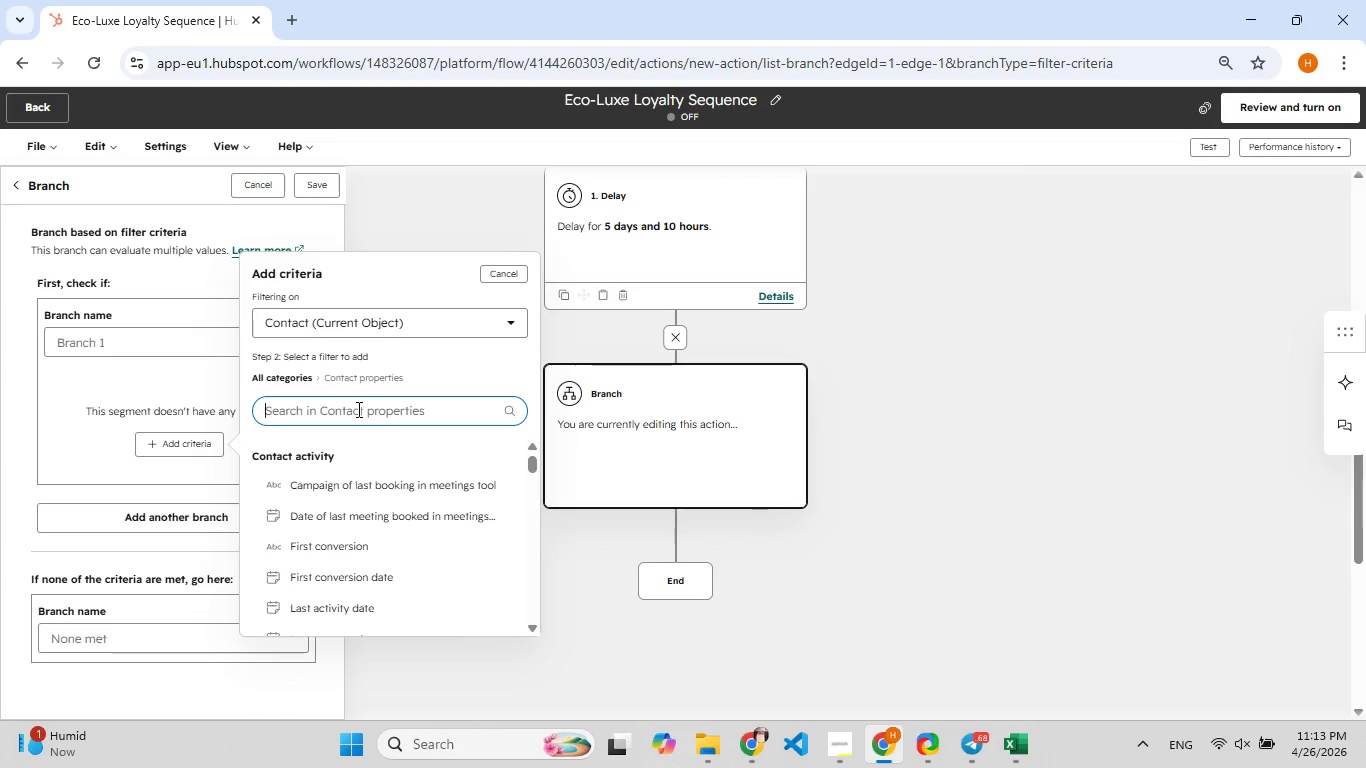 
hold_key(key=F9, duration=0.66)
 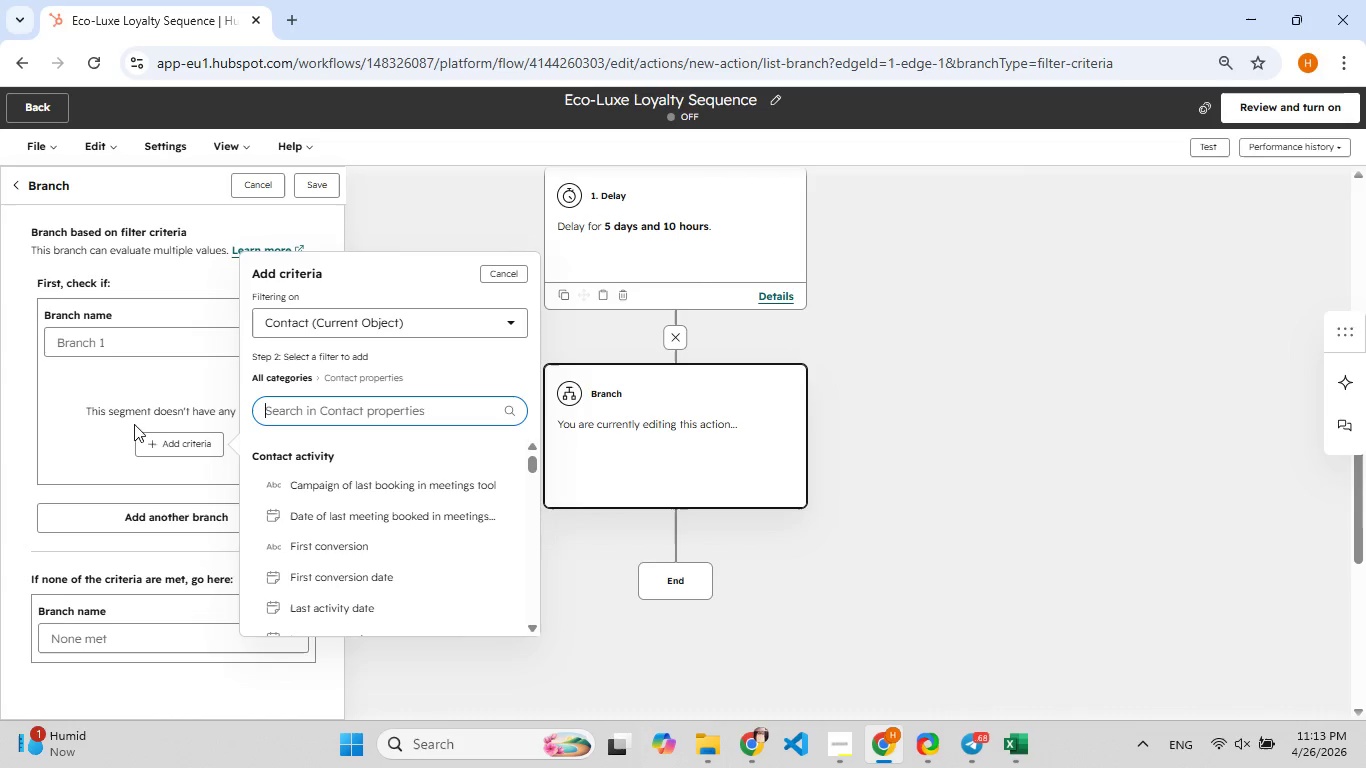 
left_click([143, 374])
 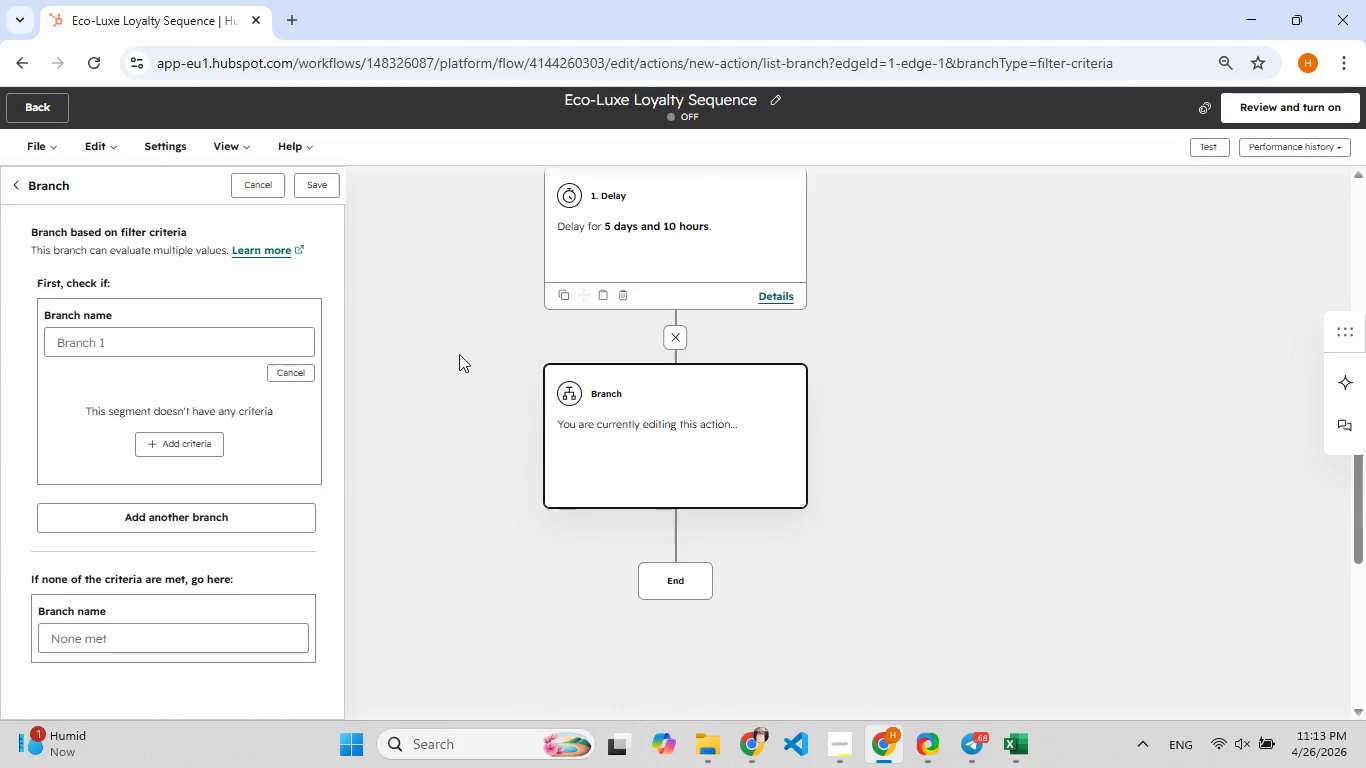 
mouse_move([362, 341])
 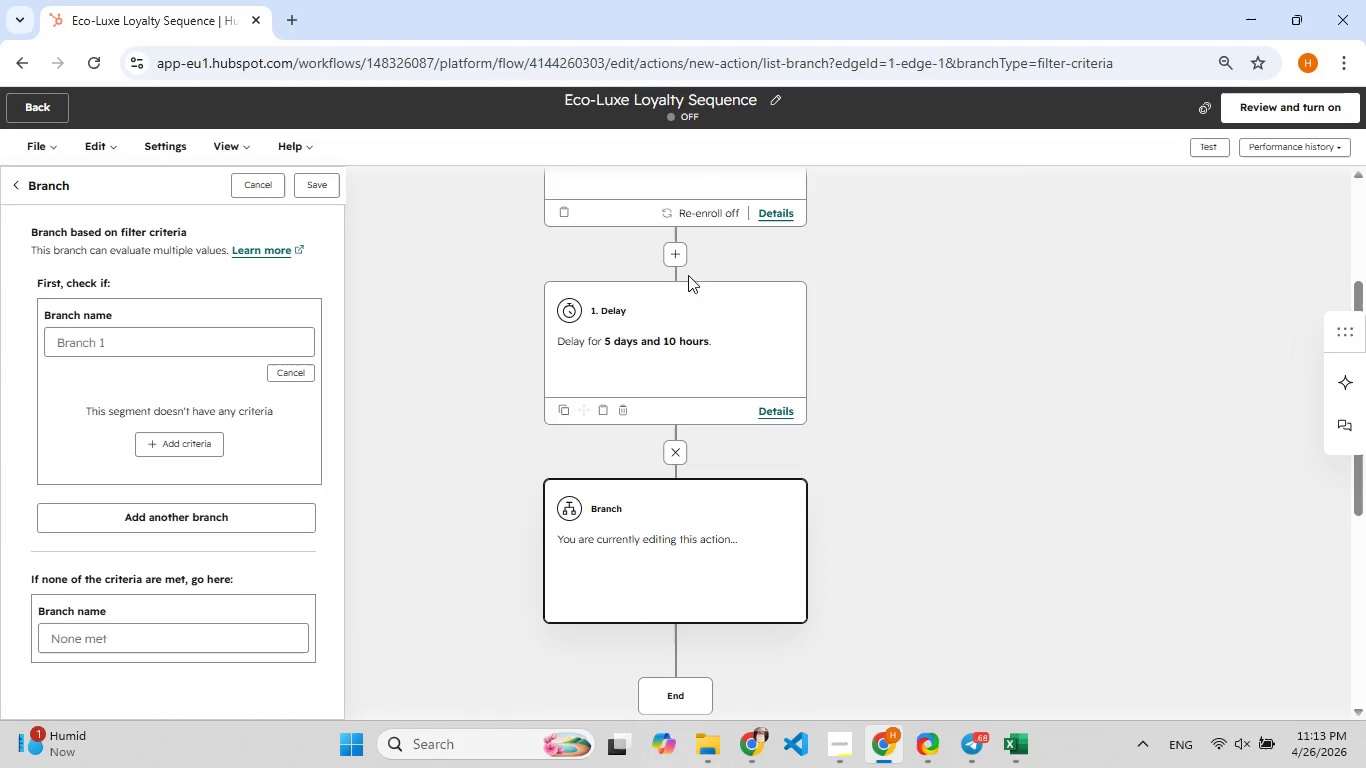 
left_click([680, 256])
 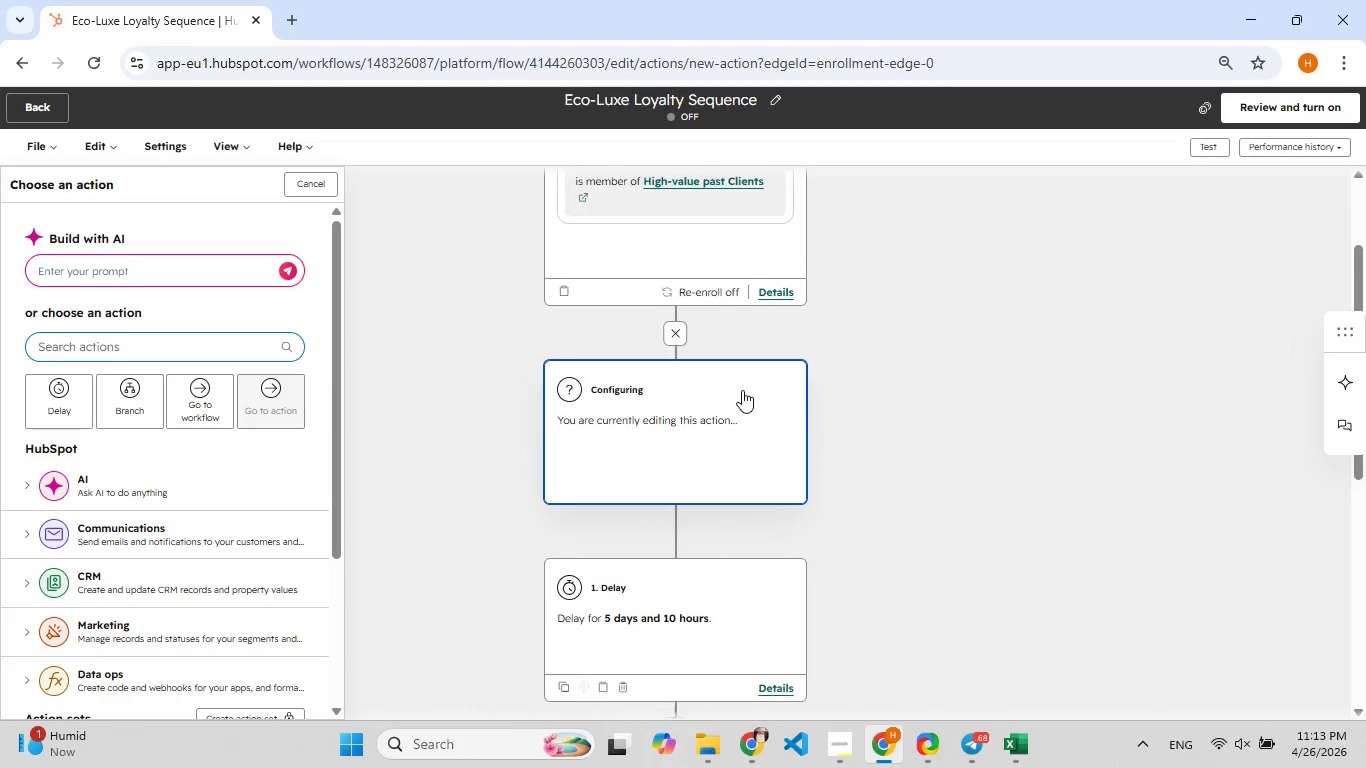 
wait(5.11)
 